 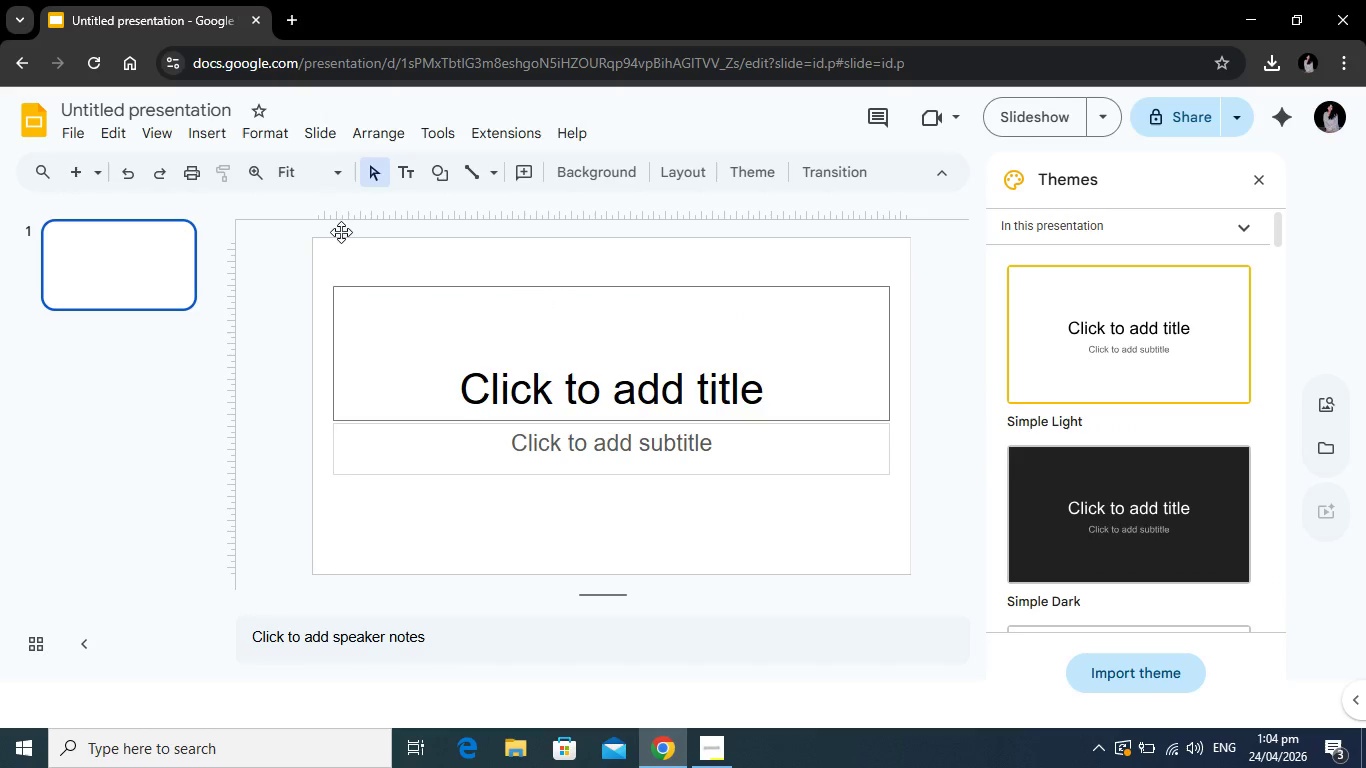 
left_click([562, 176])
 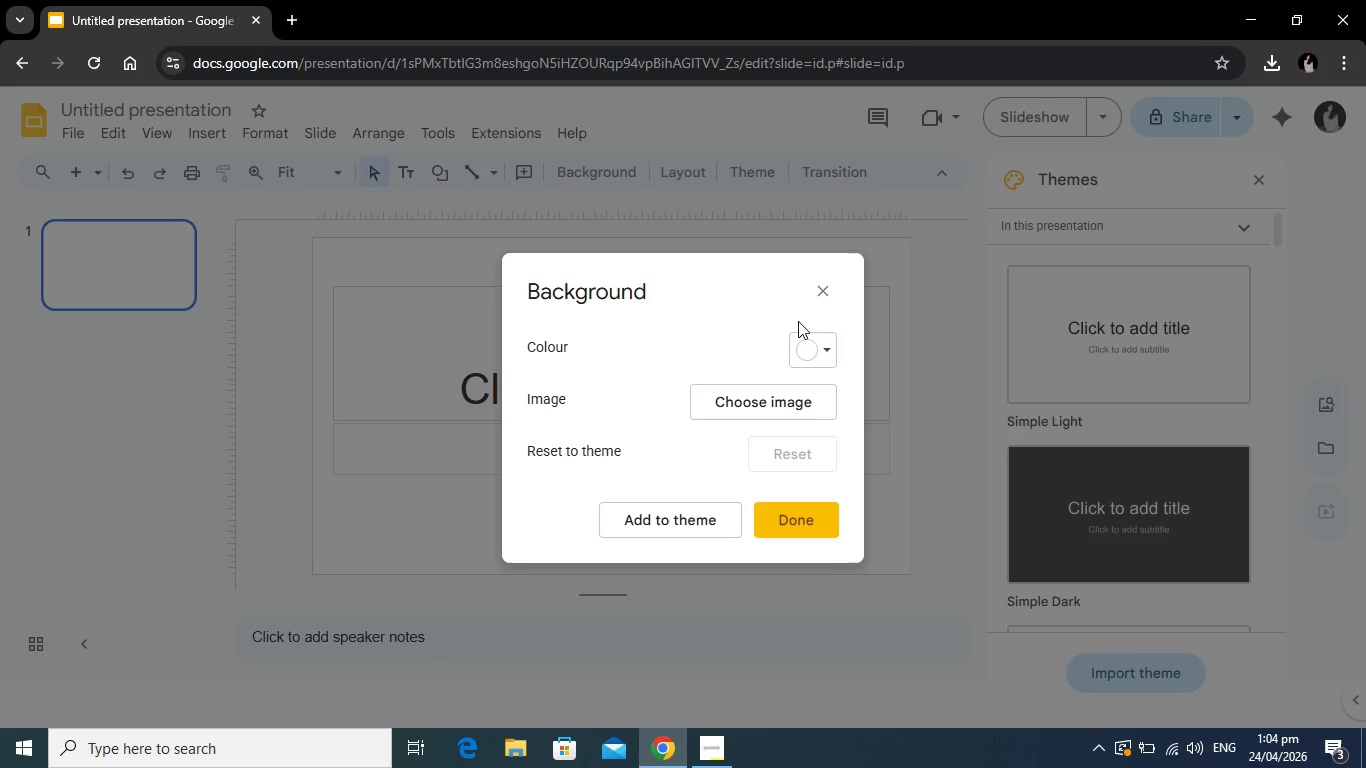 
left_click([813, 348])
 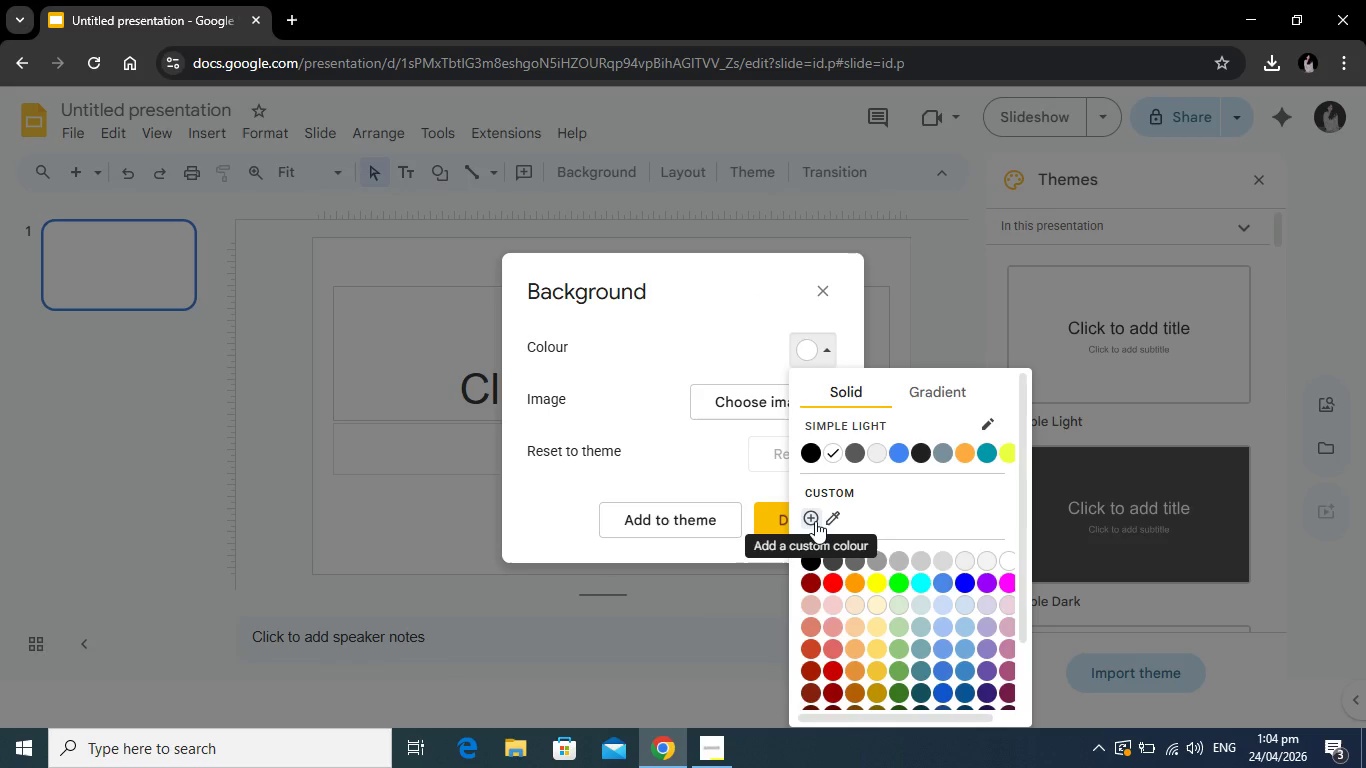 
left_click([816, 521])
 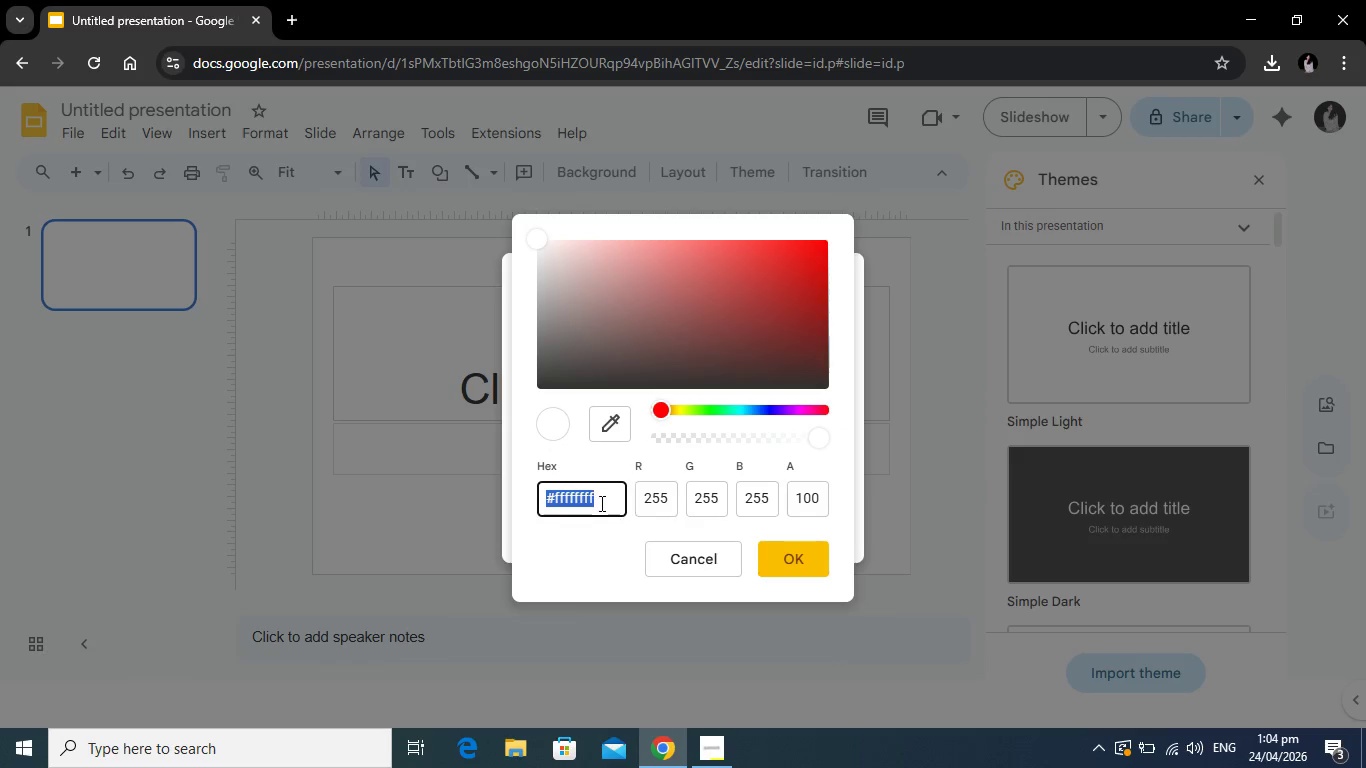 
key(Backspace)
type(#1A1B26)
 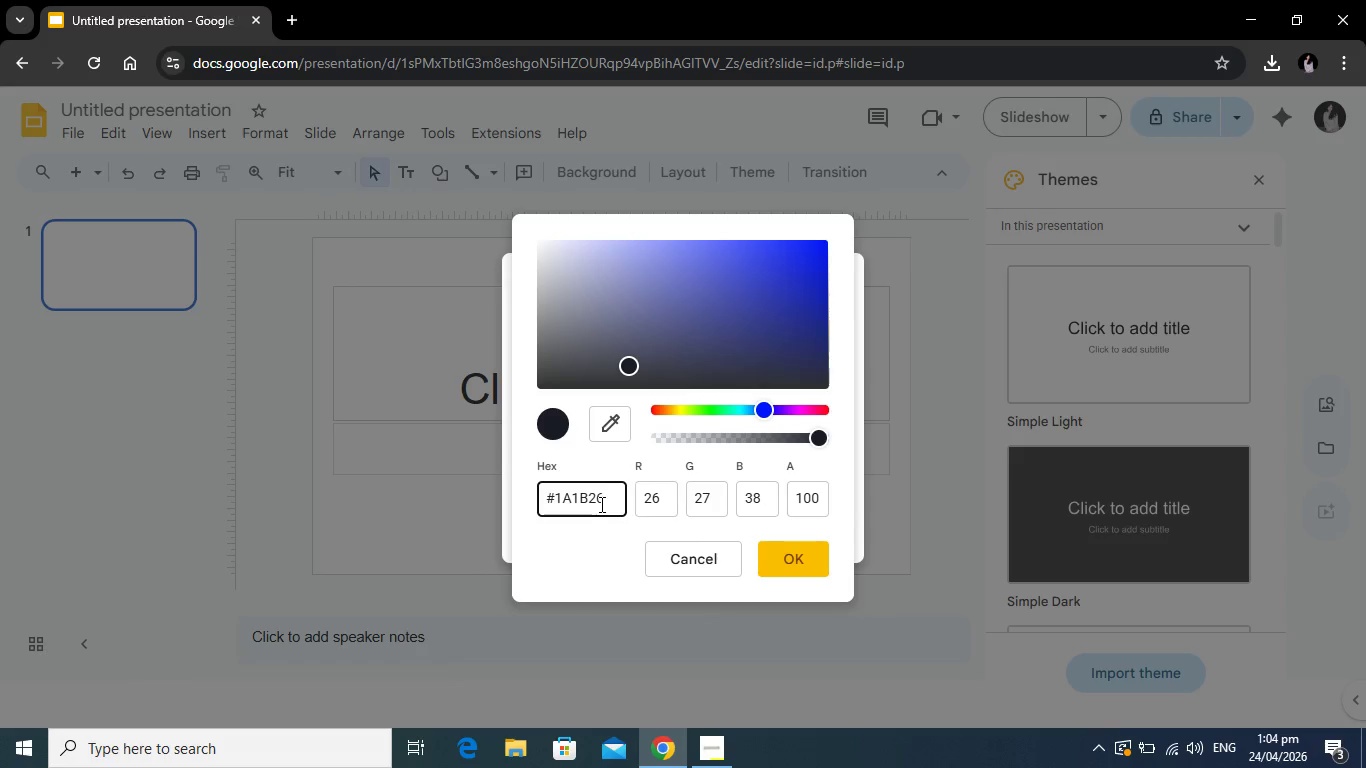 
key(Enter)
 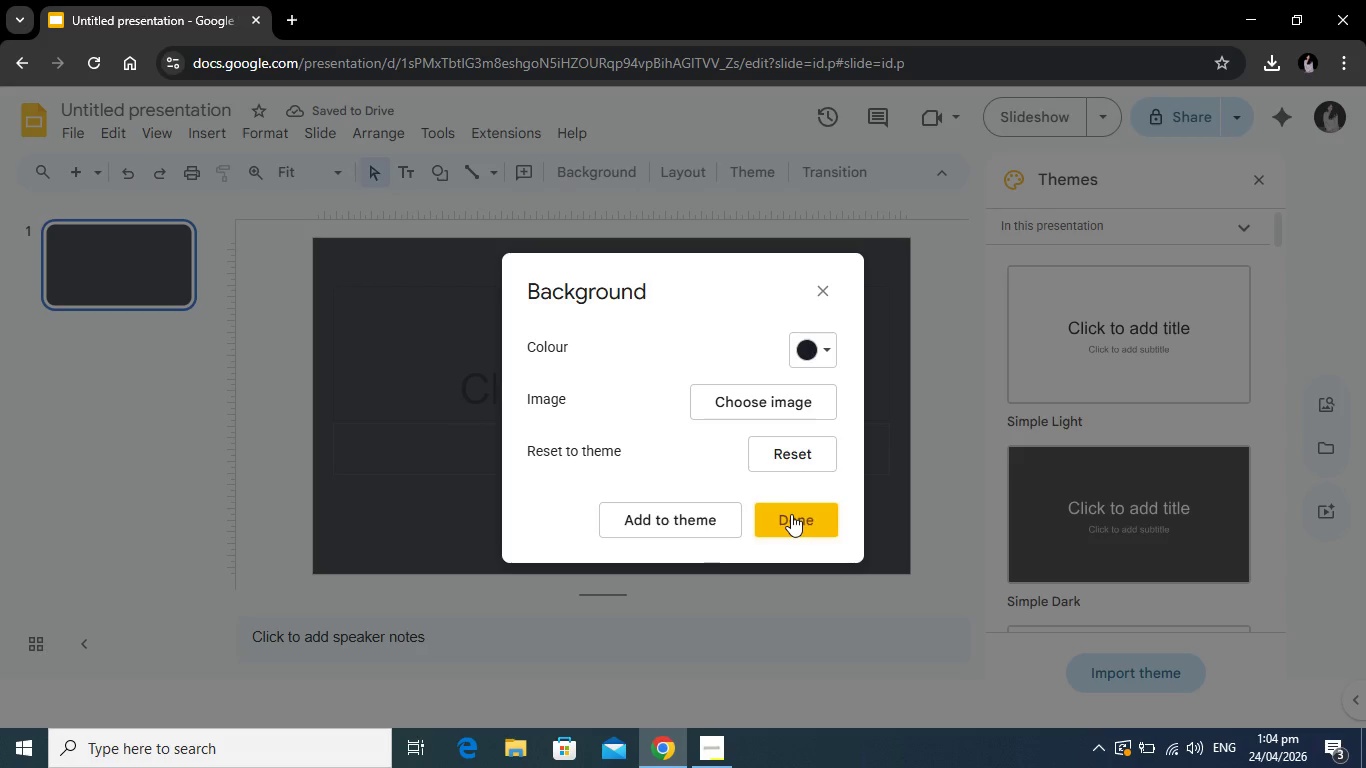 
left_click([792, 515])
 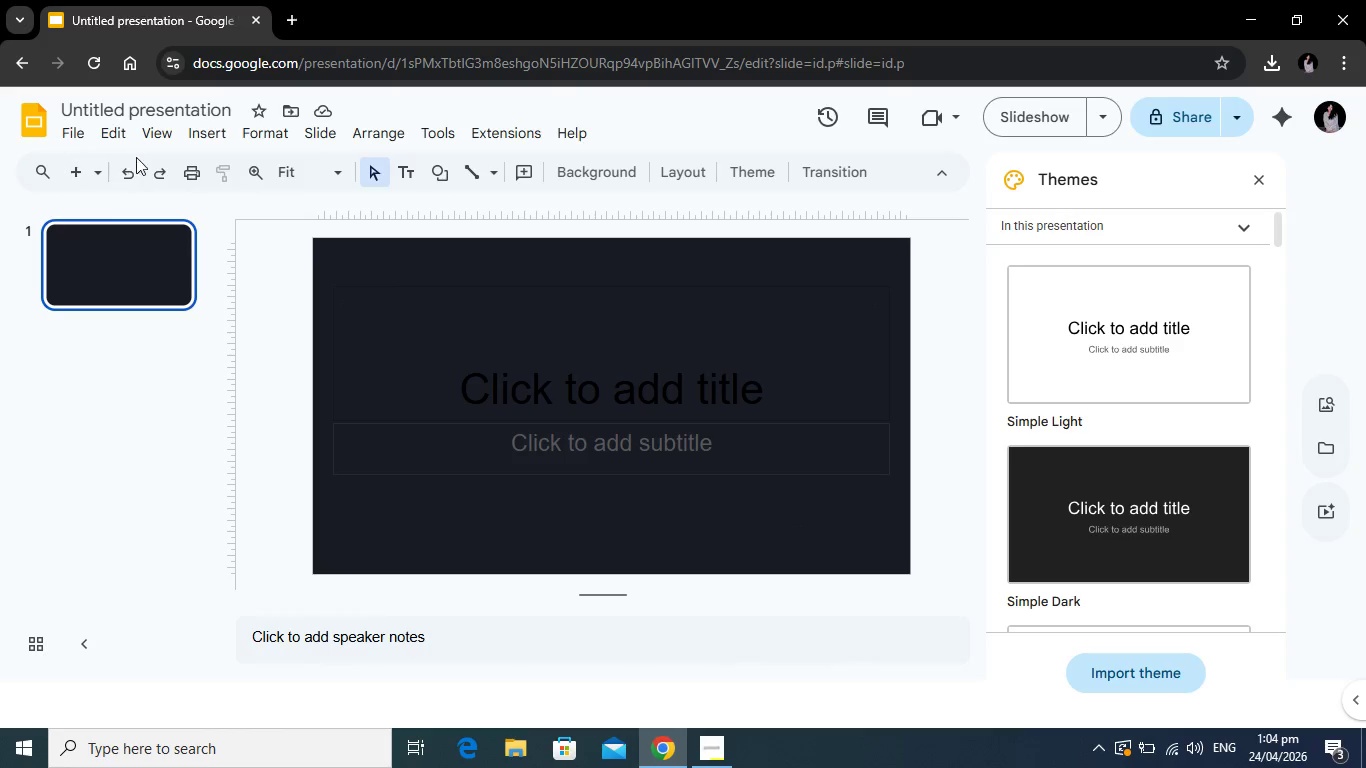 
left_click([76, 175])
 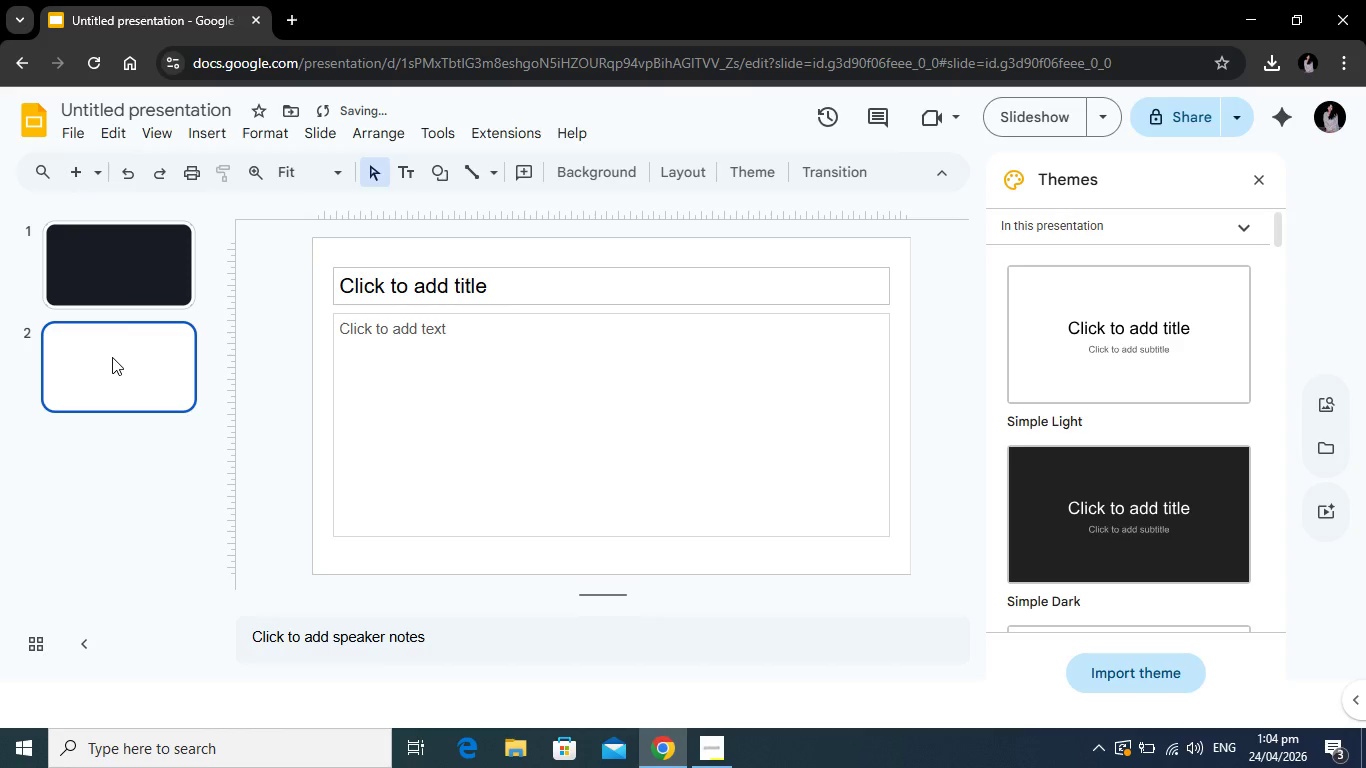 
left_click([113, 356])
 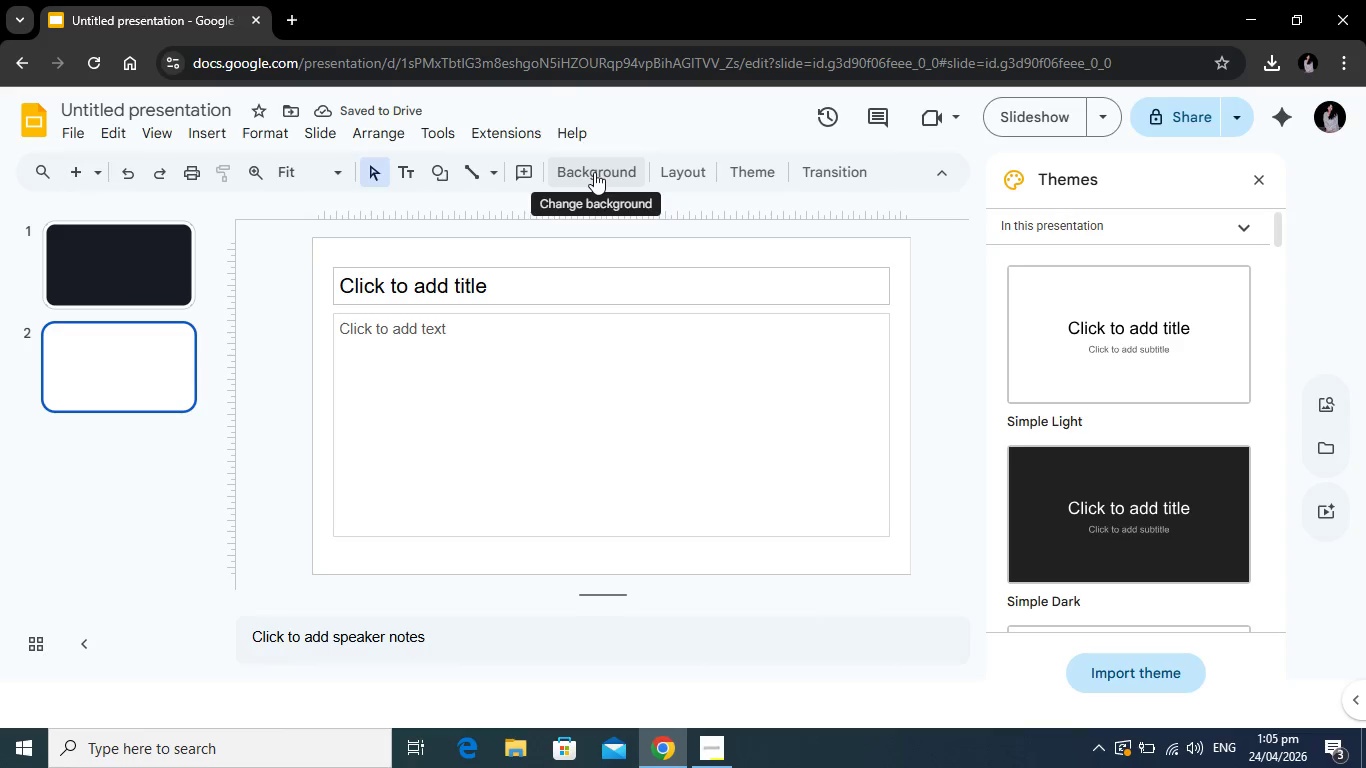 
left_click([594, 172])
 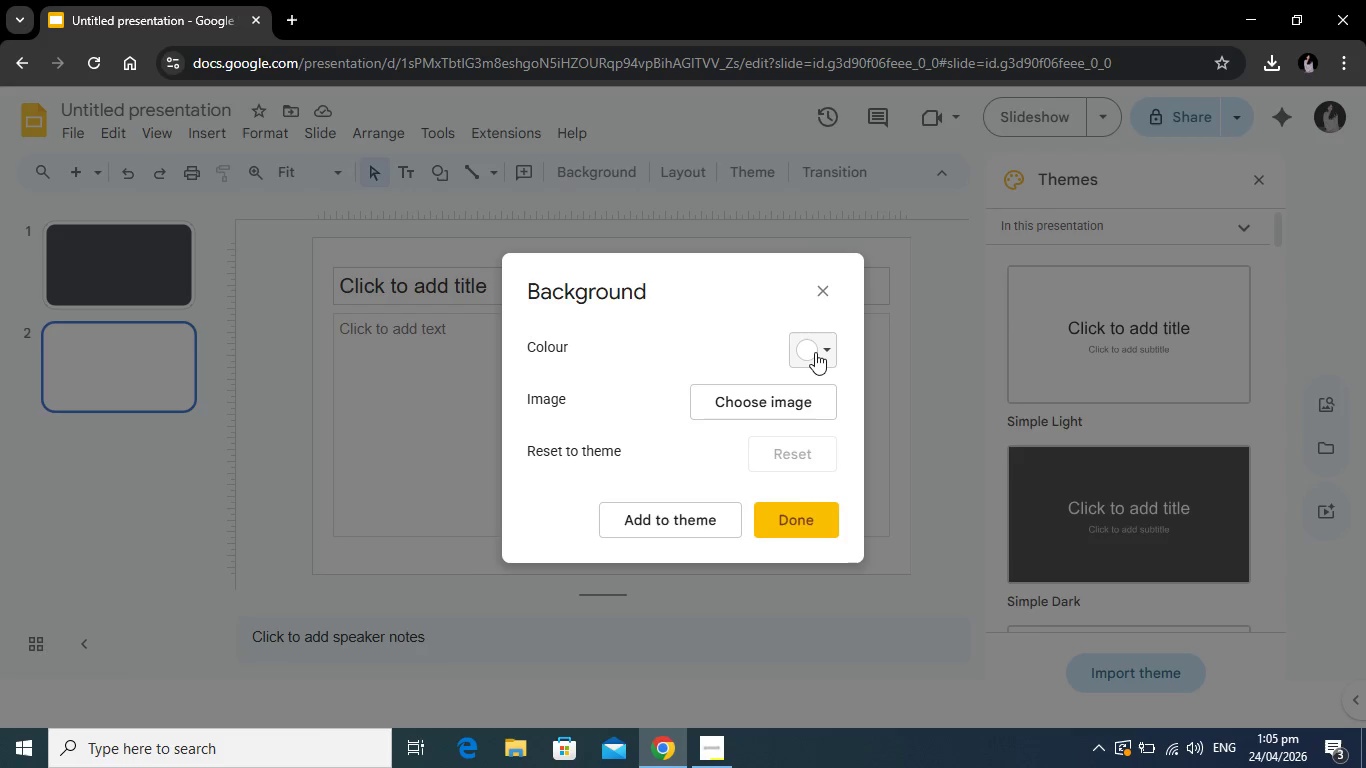 
left_click([815, 352])
 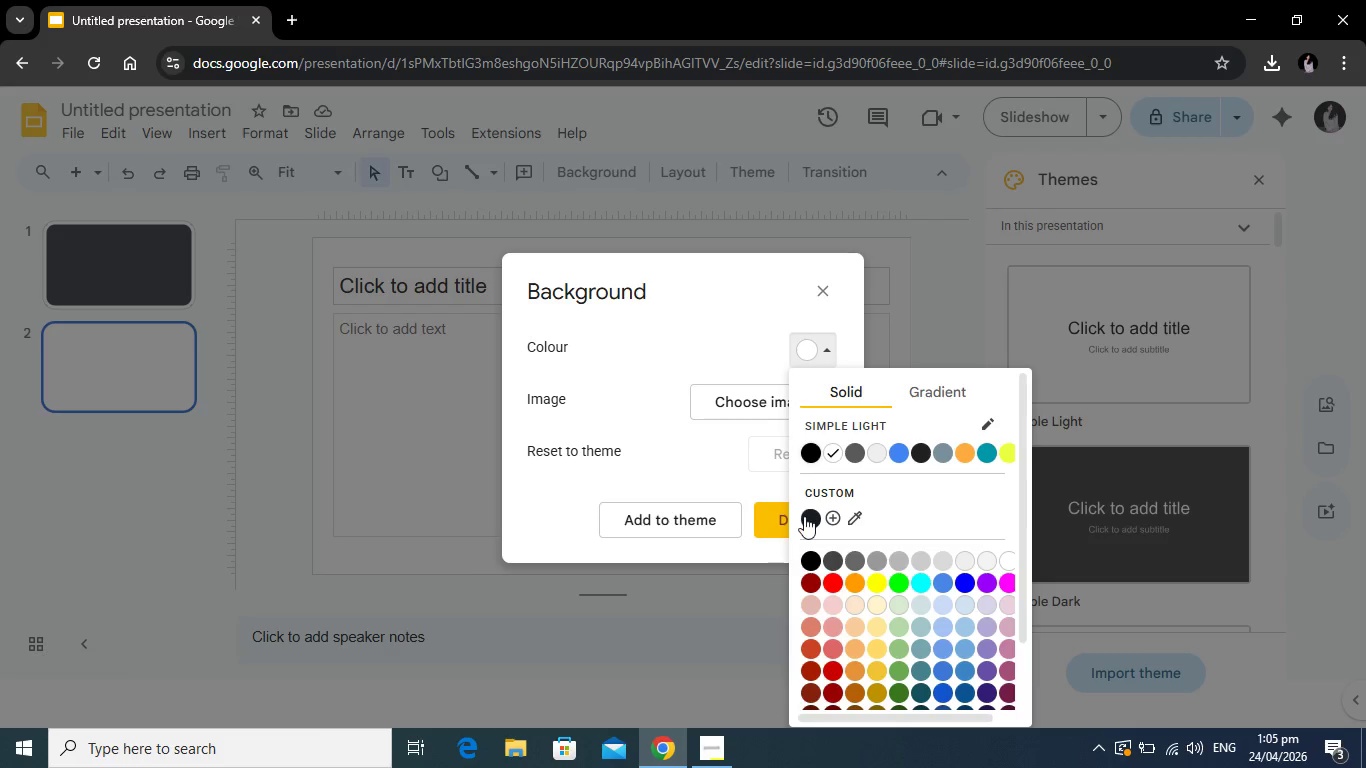 
left_click([804, 516])
 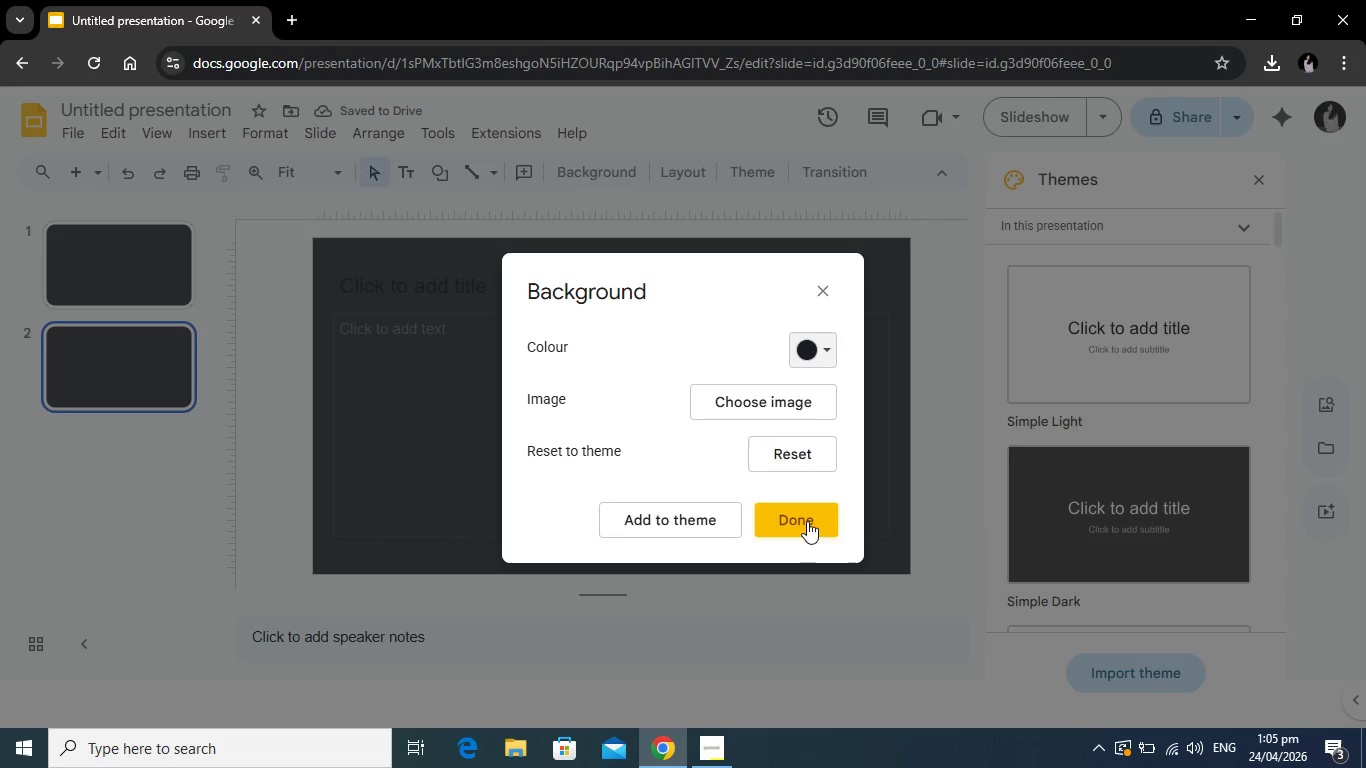 
left_click([807, 521])
 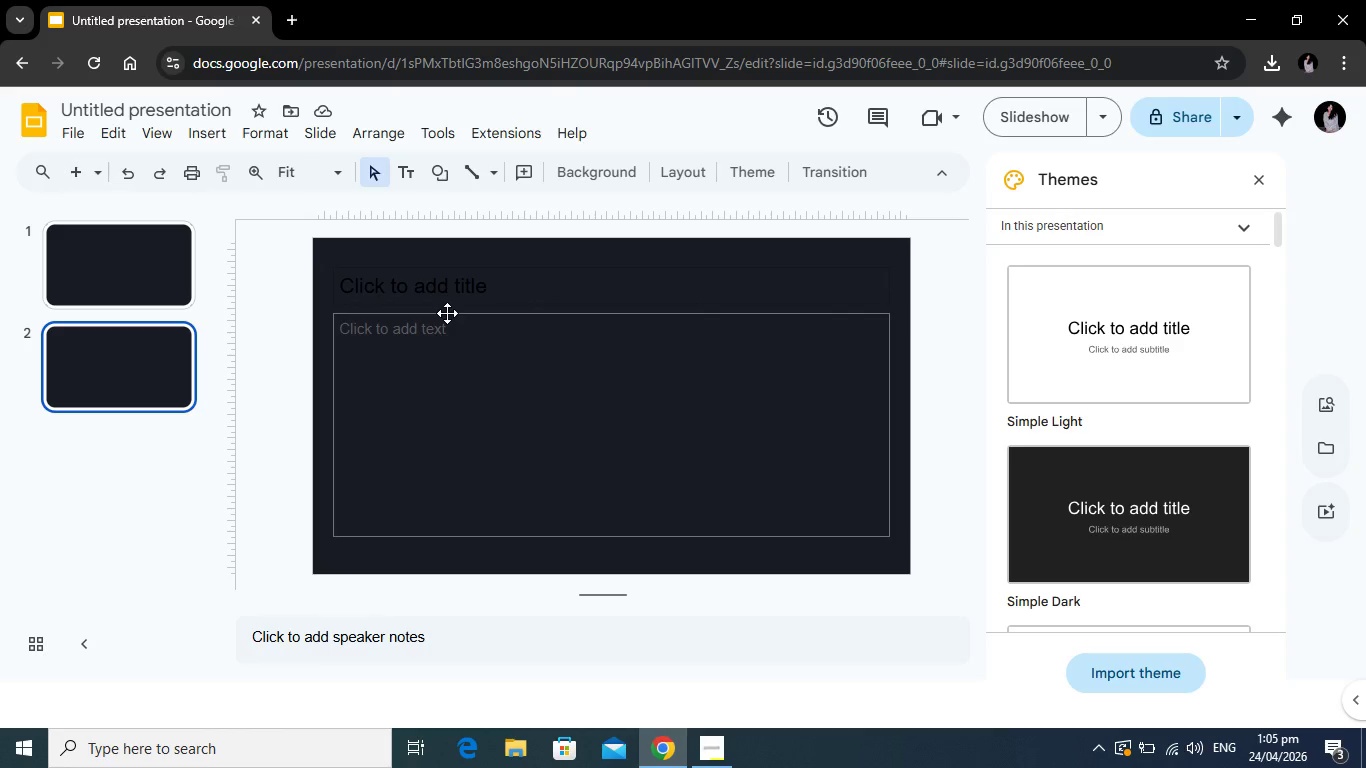 
left_click_drag(start_coordinate=[453, 315], to_coordinate=[448, 330])
 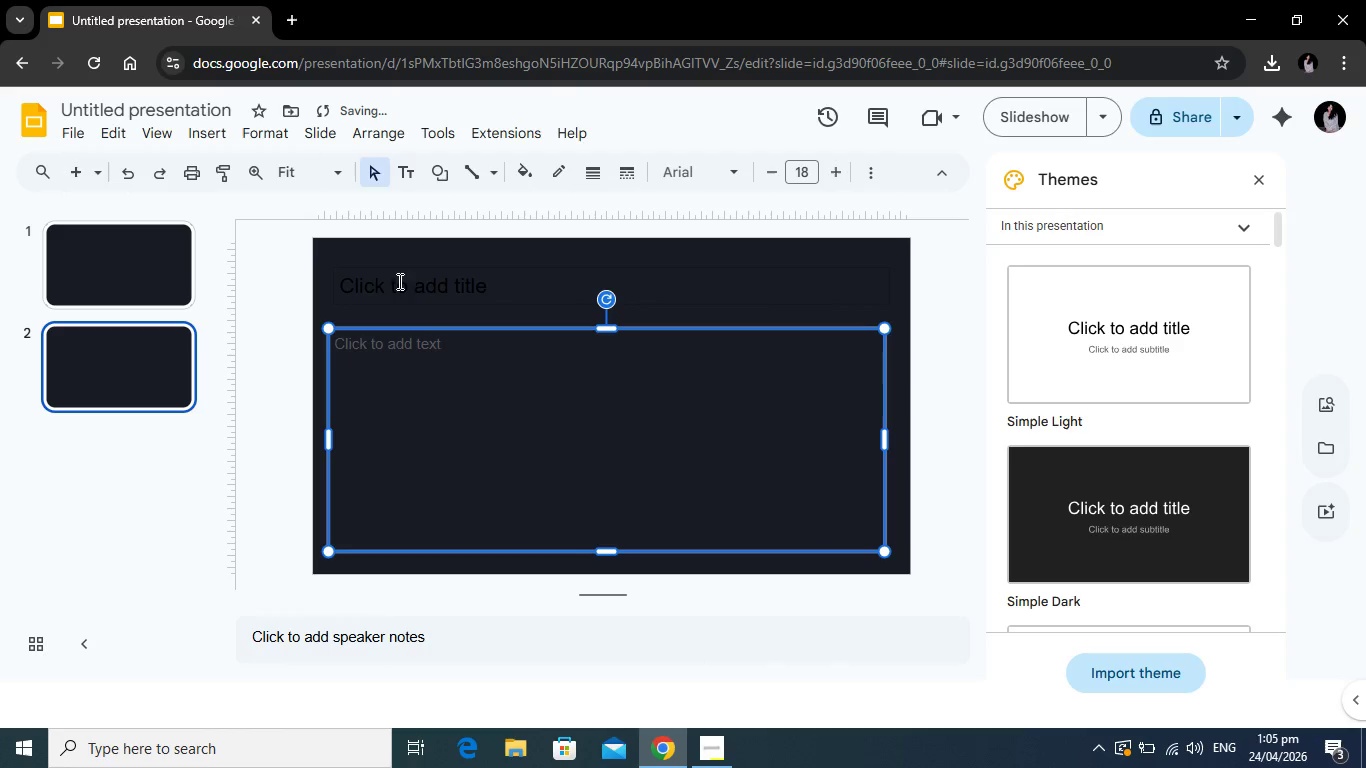 
left_click([403, 274])
 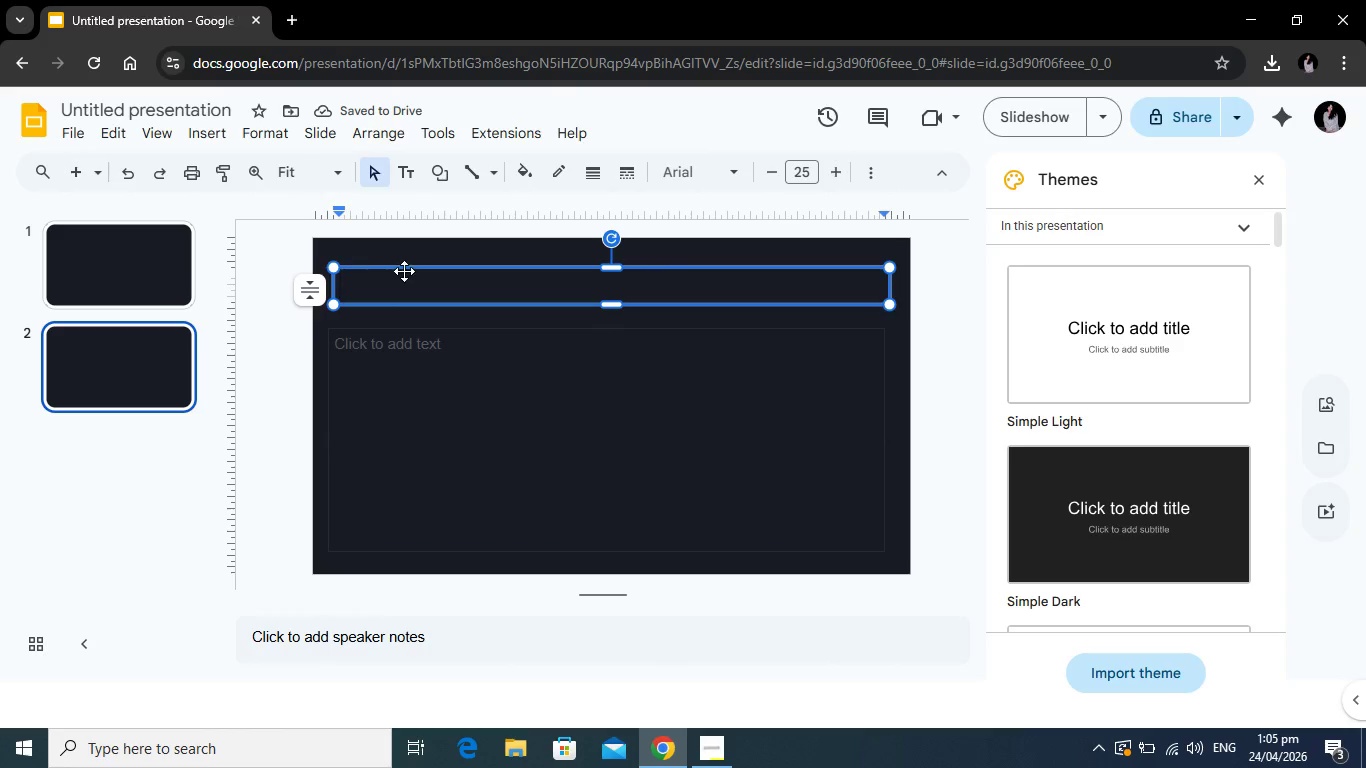 
left_click_drag(start_coordinate=[404, 271], to_coordinate=[398, 283])
 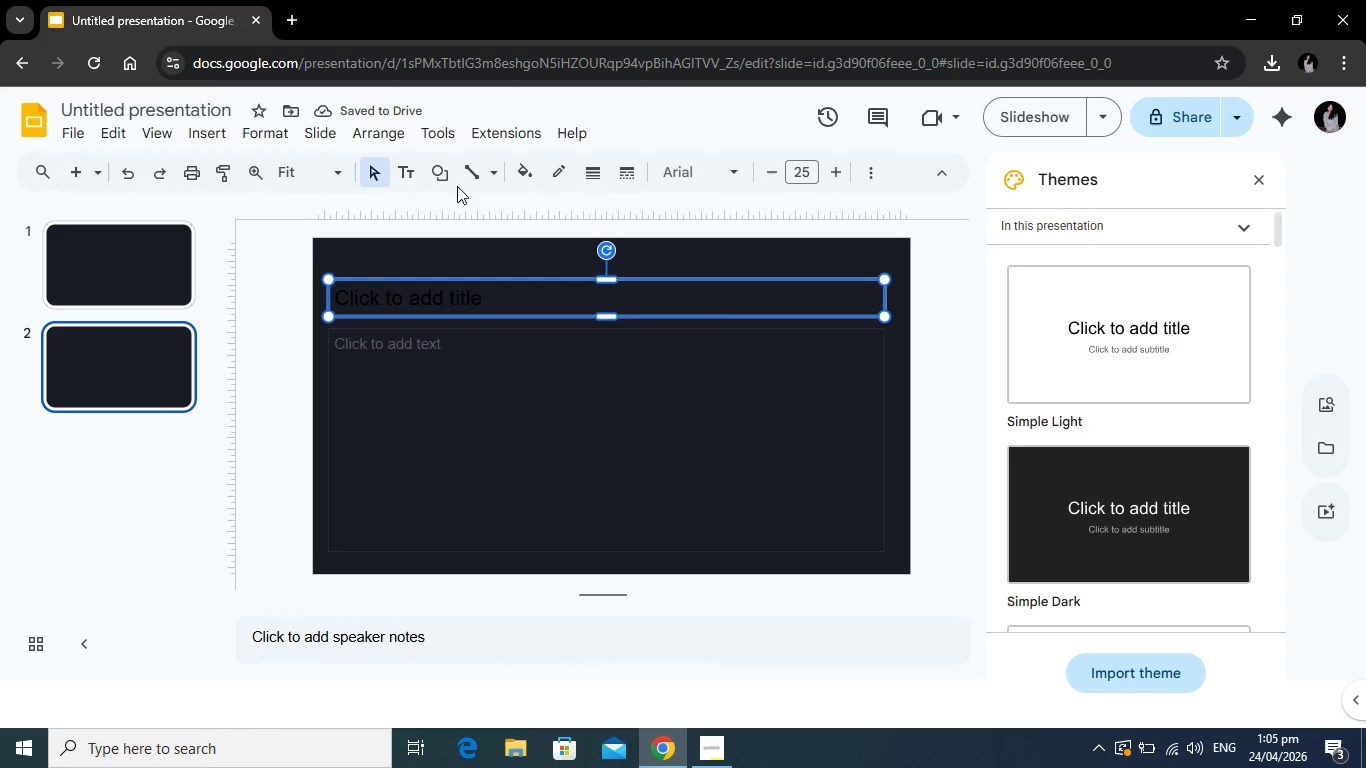 
left_click([434, 171])
 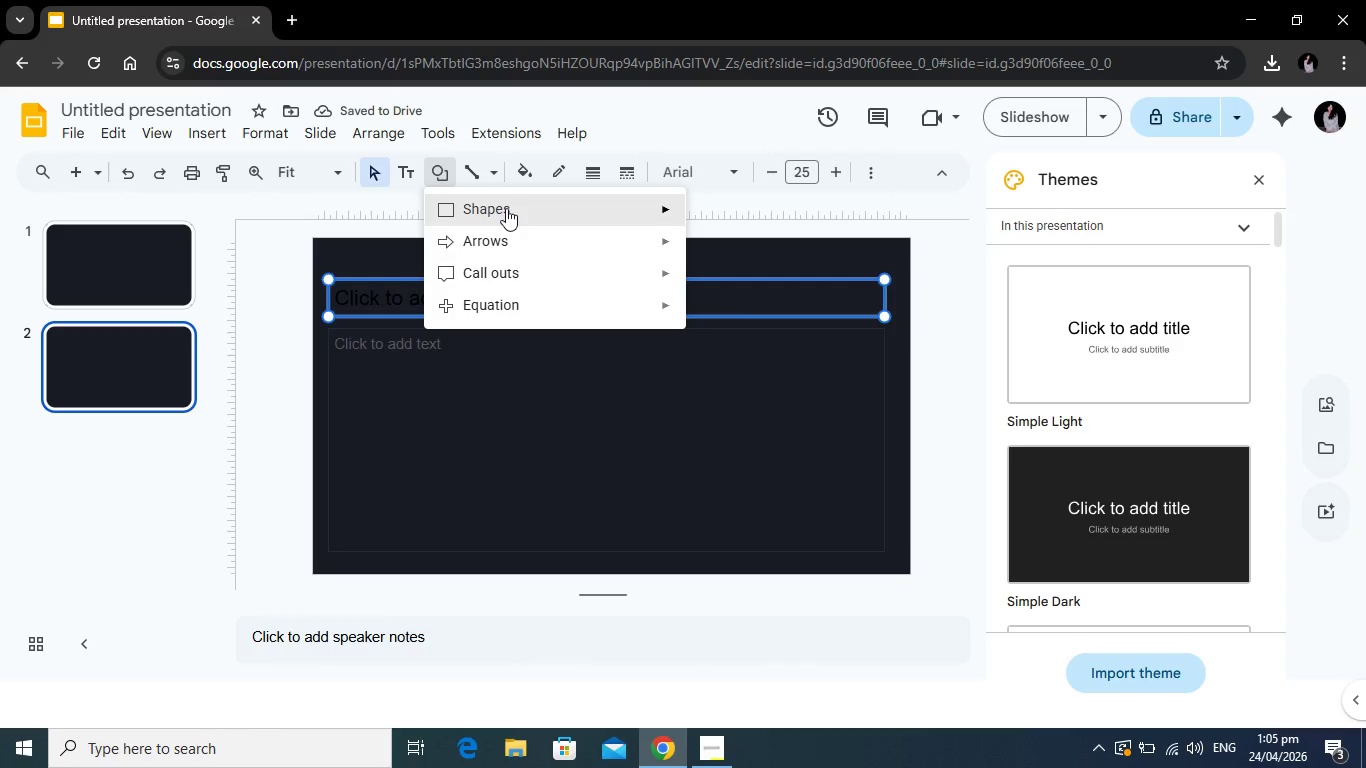 
left_click([506, 208])
 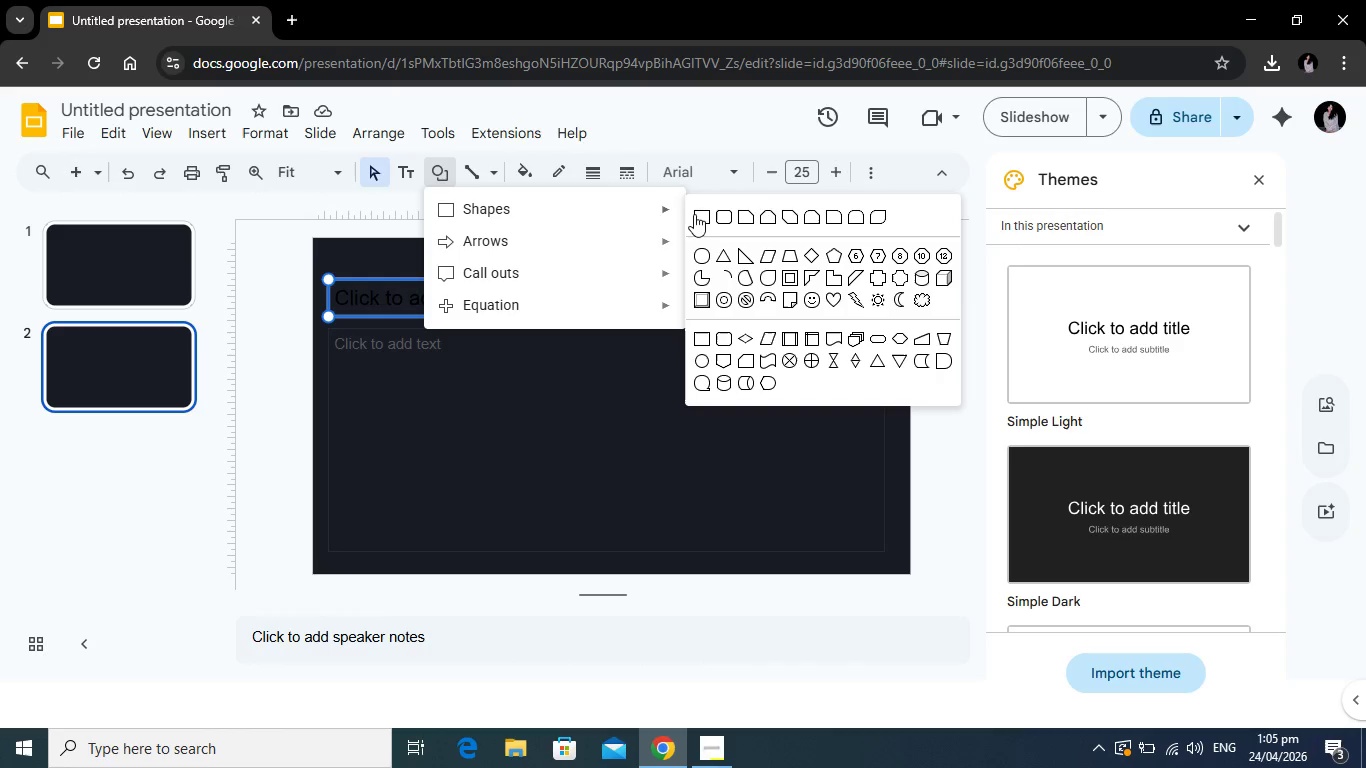 
left_click([695, 214])
 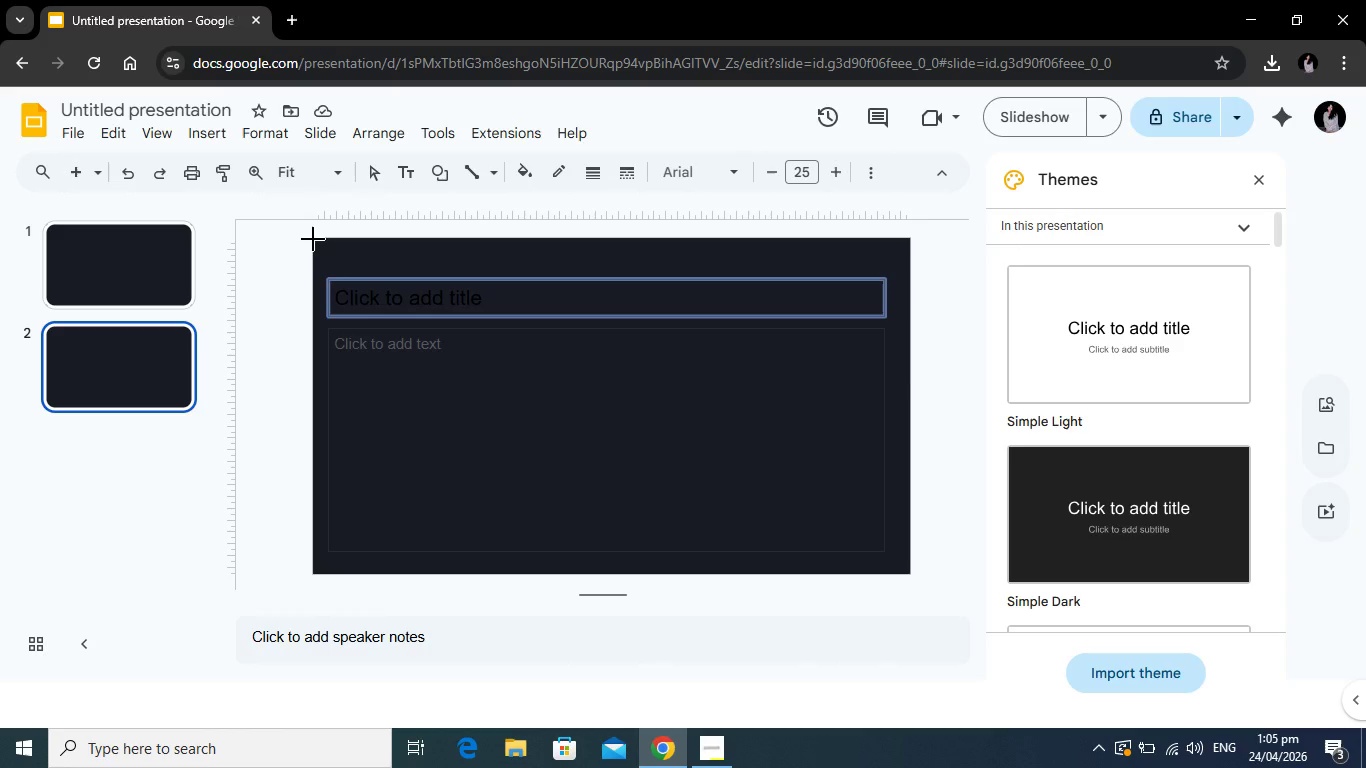 
left_click_drag(start_coordinate=[313, 239], to_coordinate=[914, 249])
 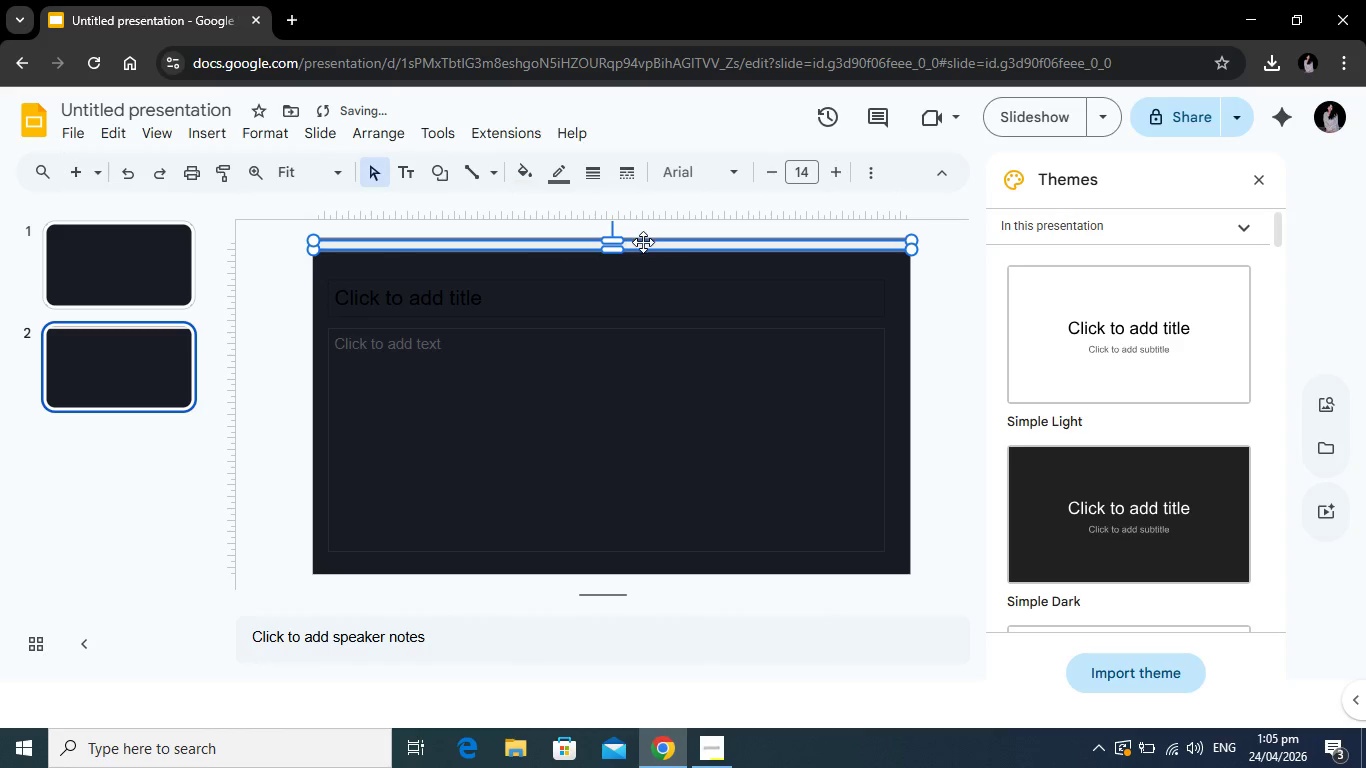 
left_click_drag(start_coordinate=[643, 242], to_coordinate=[644, 237])
 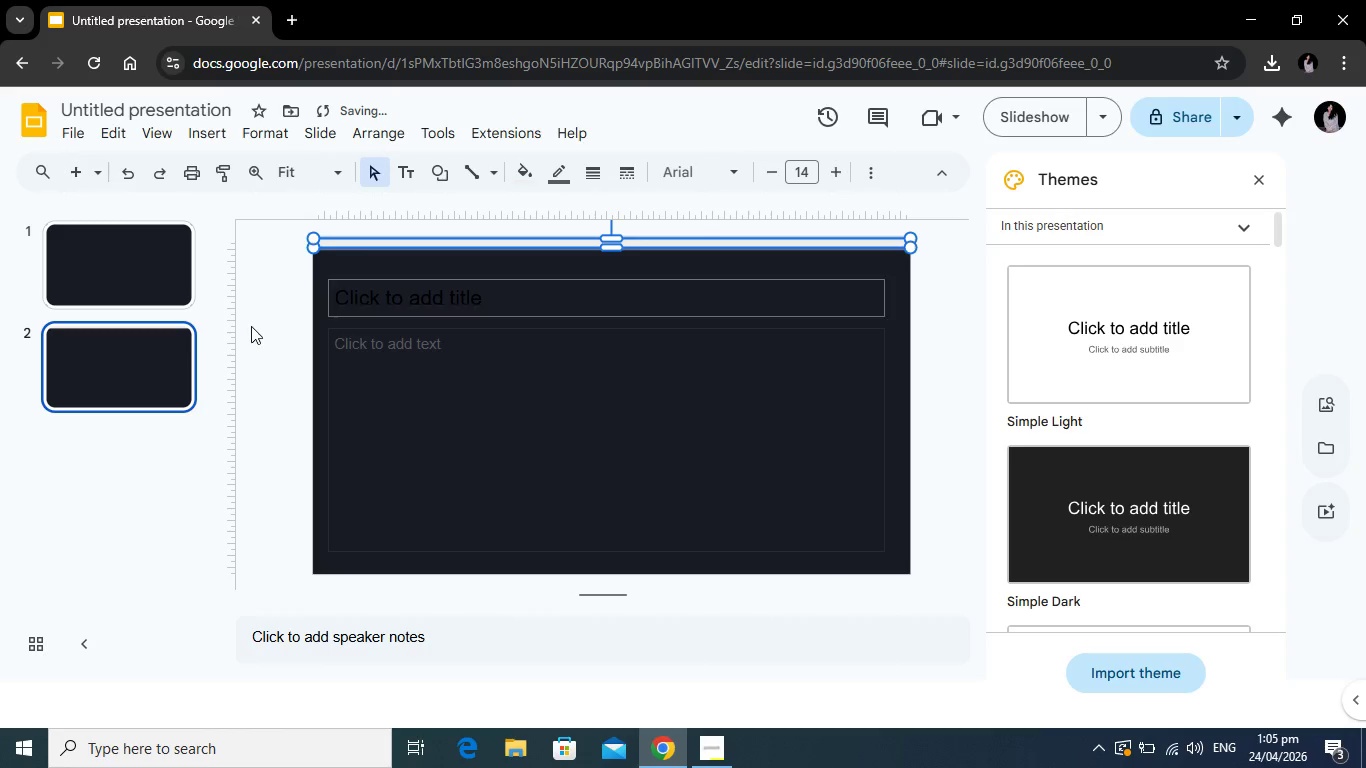 
left_click([249, 329])
 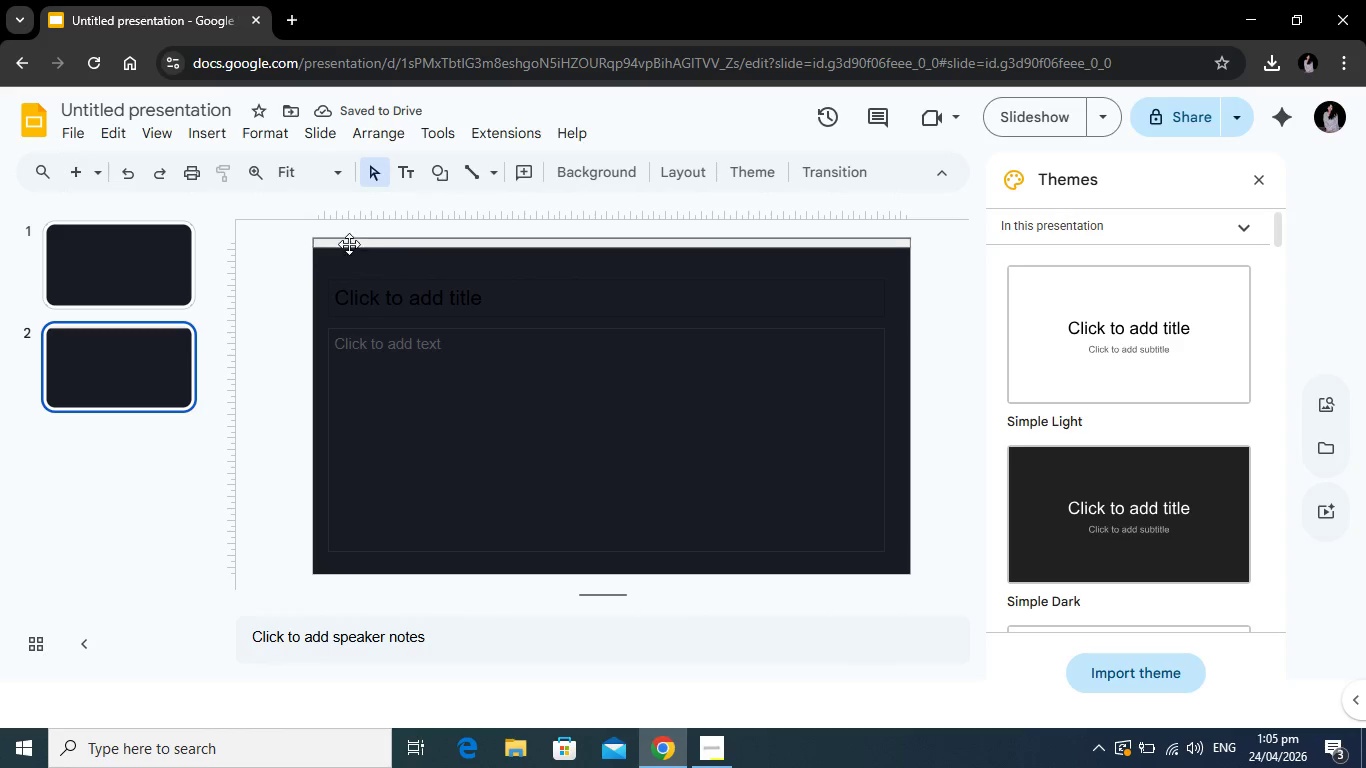 
left_click([344, 242])
 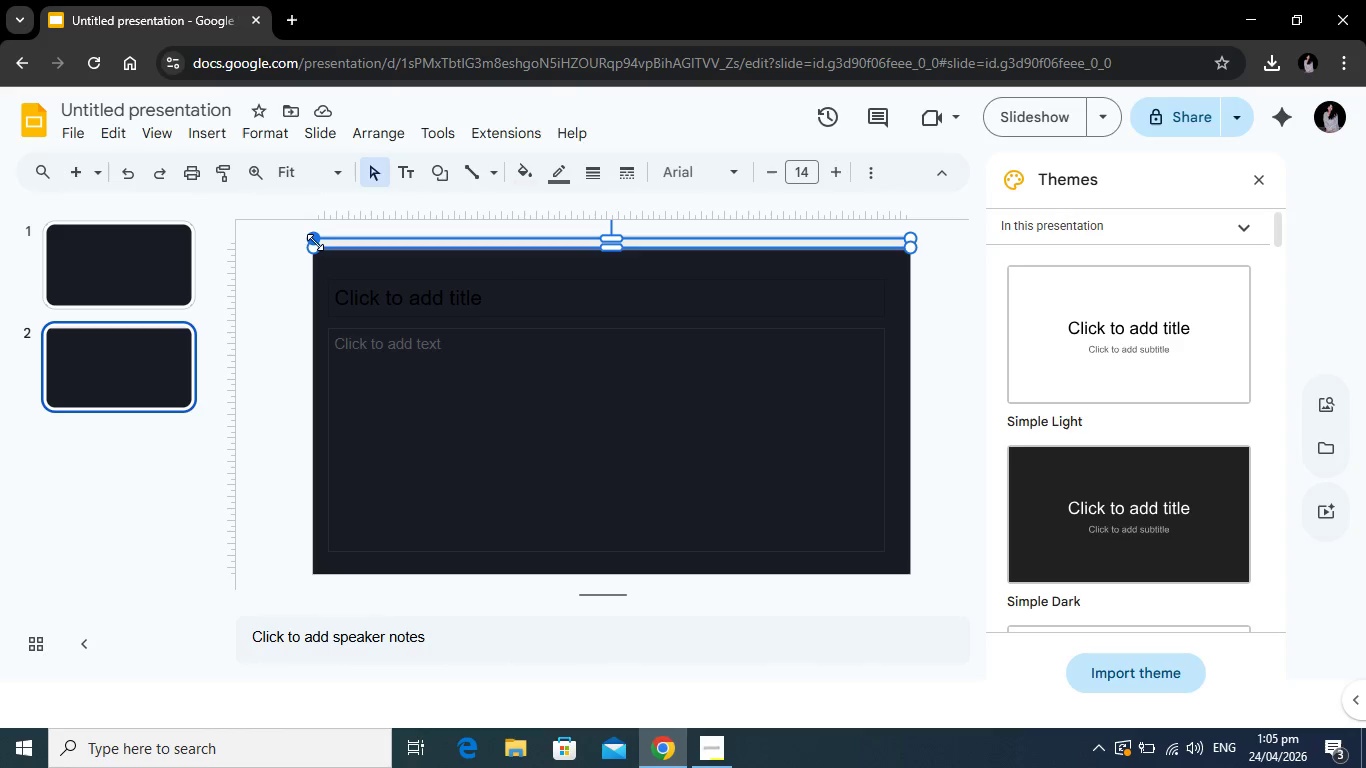 
wait(11.0)
 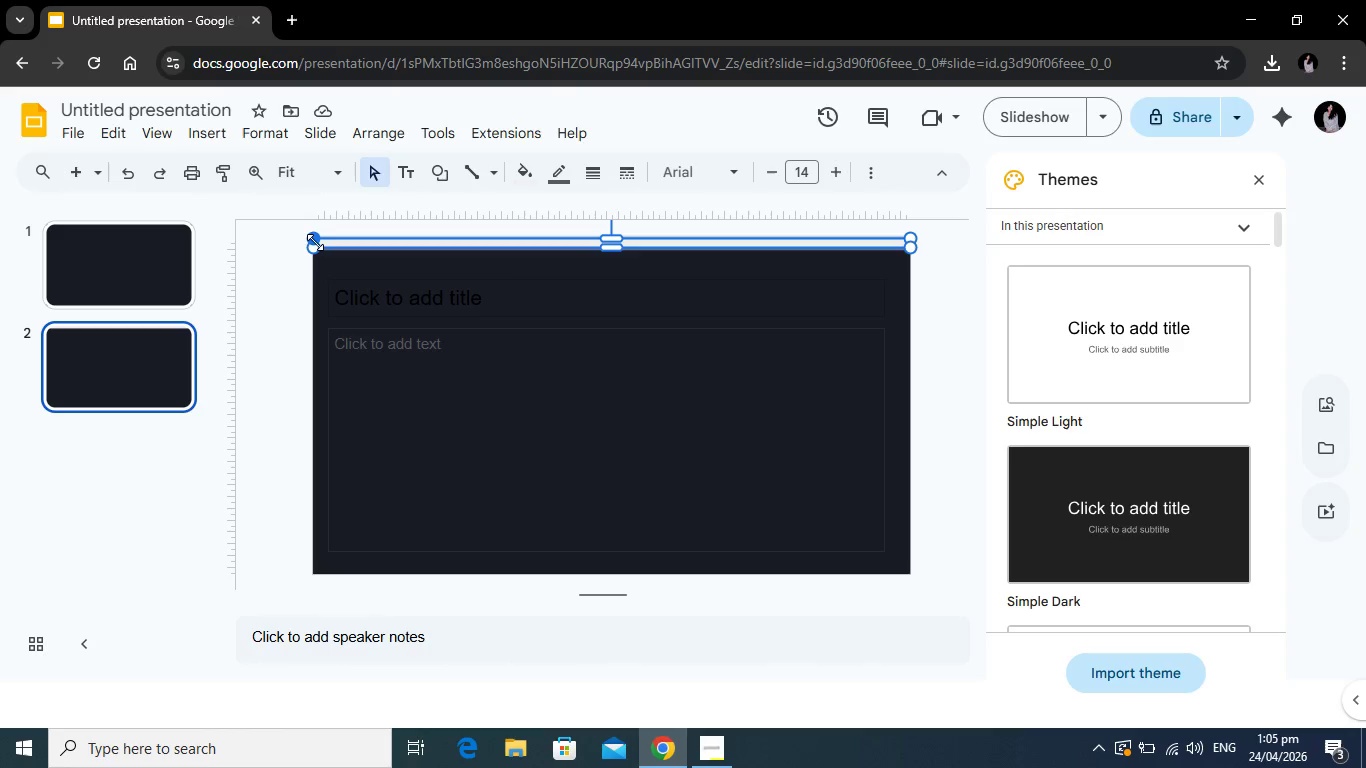 
left_click_drag(start_coordinate=[359, 240], to_coordinate=[358, 256])
 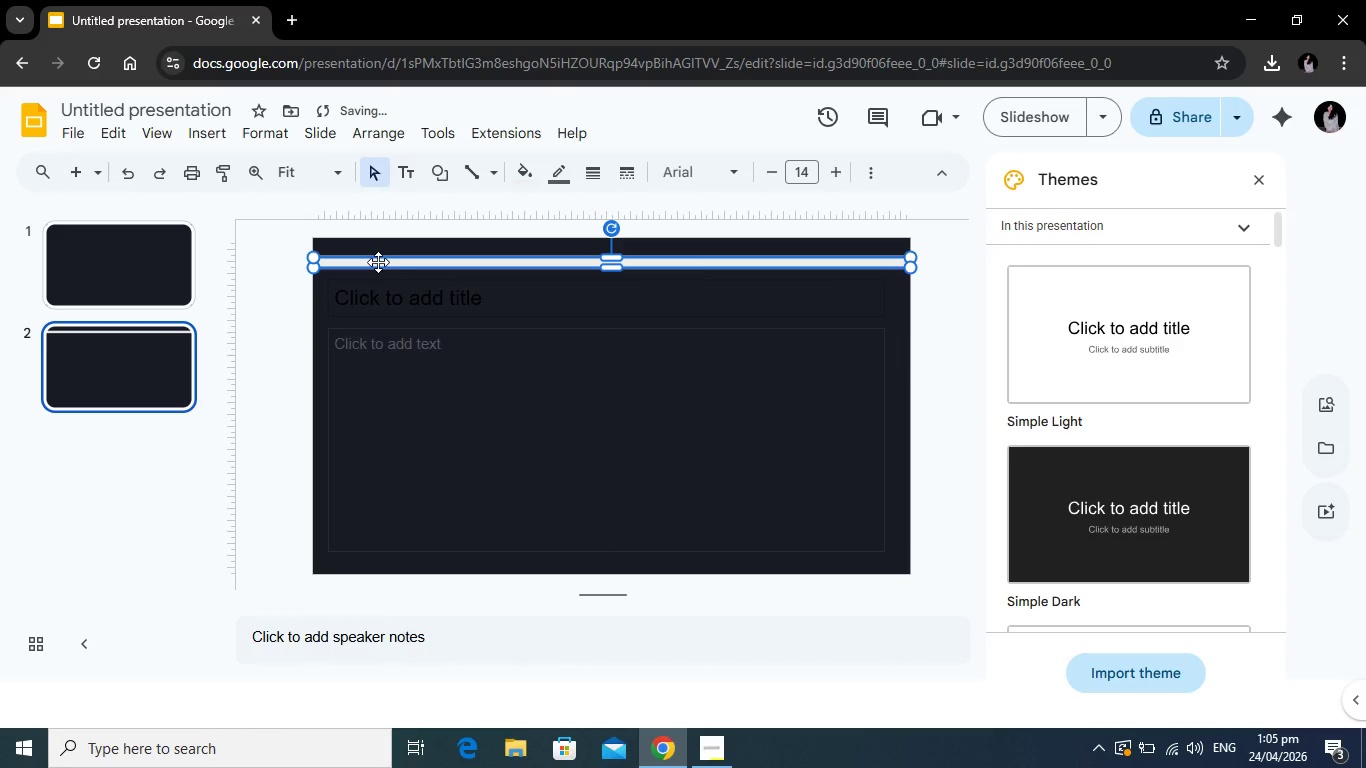 
left_click_drag(start_coordinate=[378, 262], to_coordinate=[376, 245])
 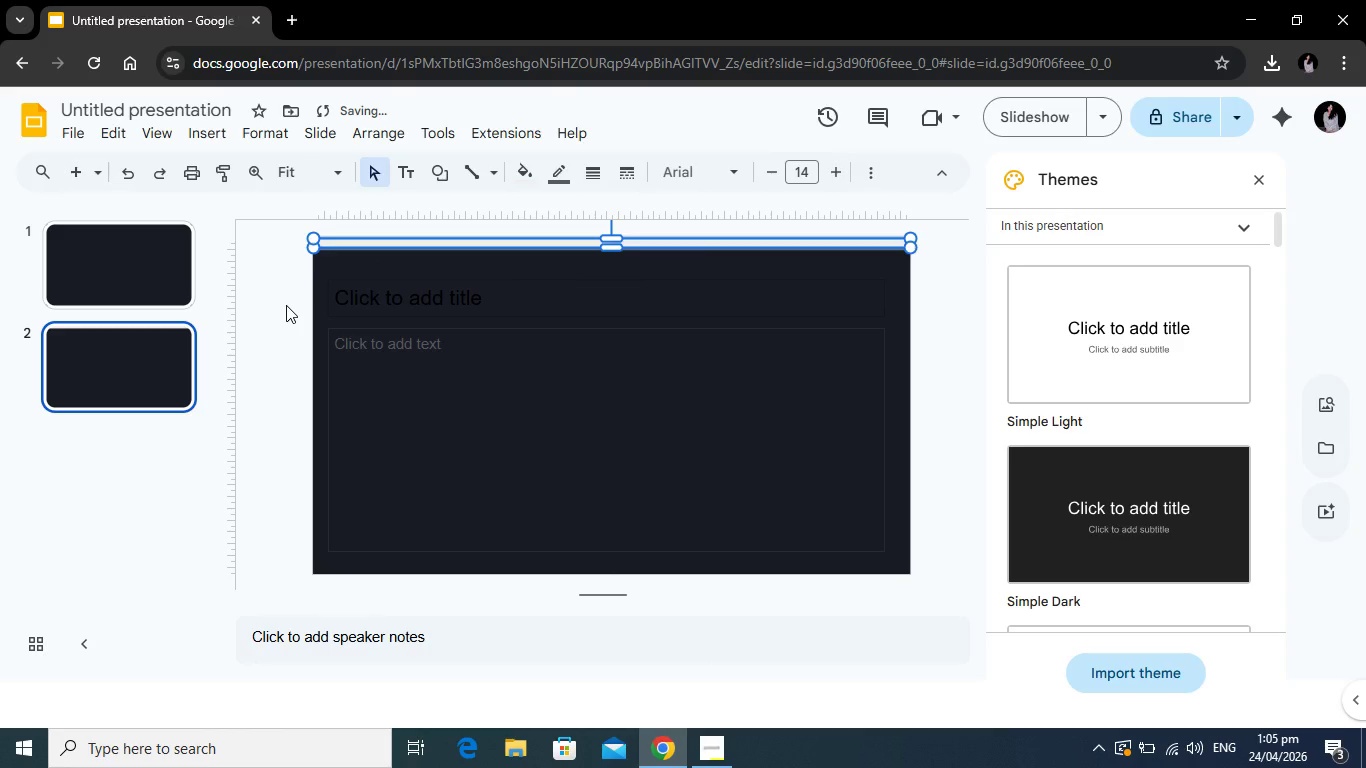 
left_click([286, 305])
 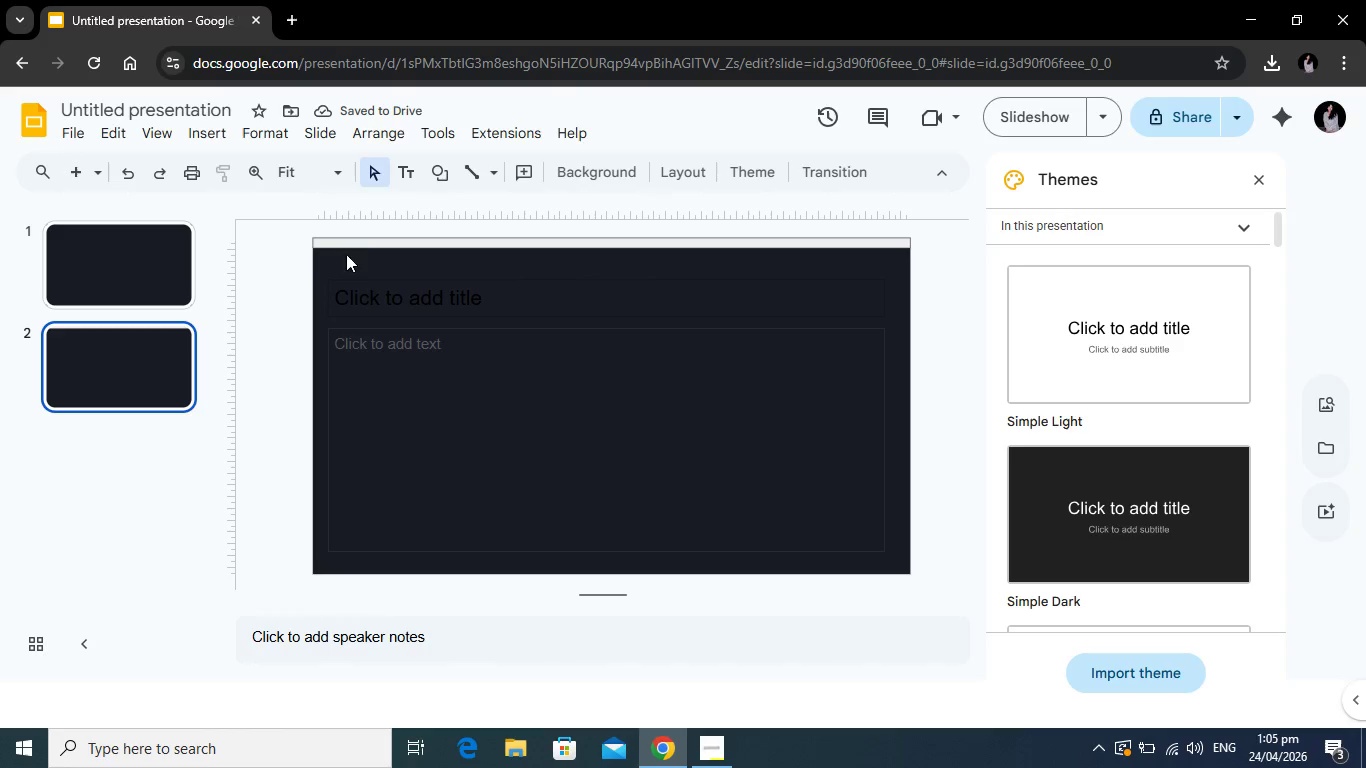 
left_click([369, 240])
 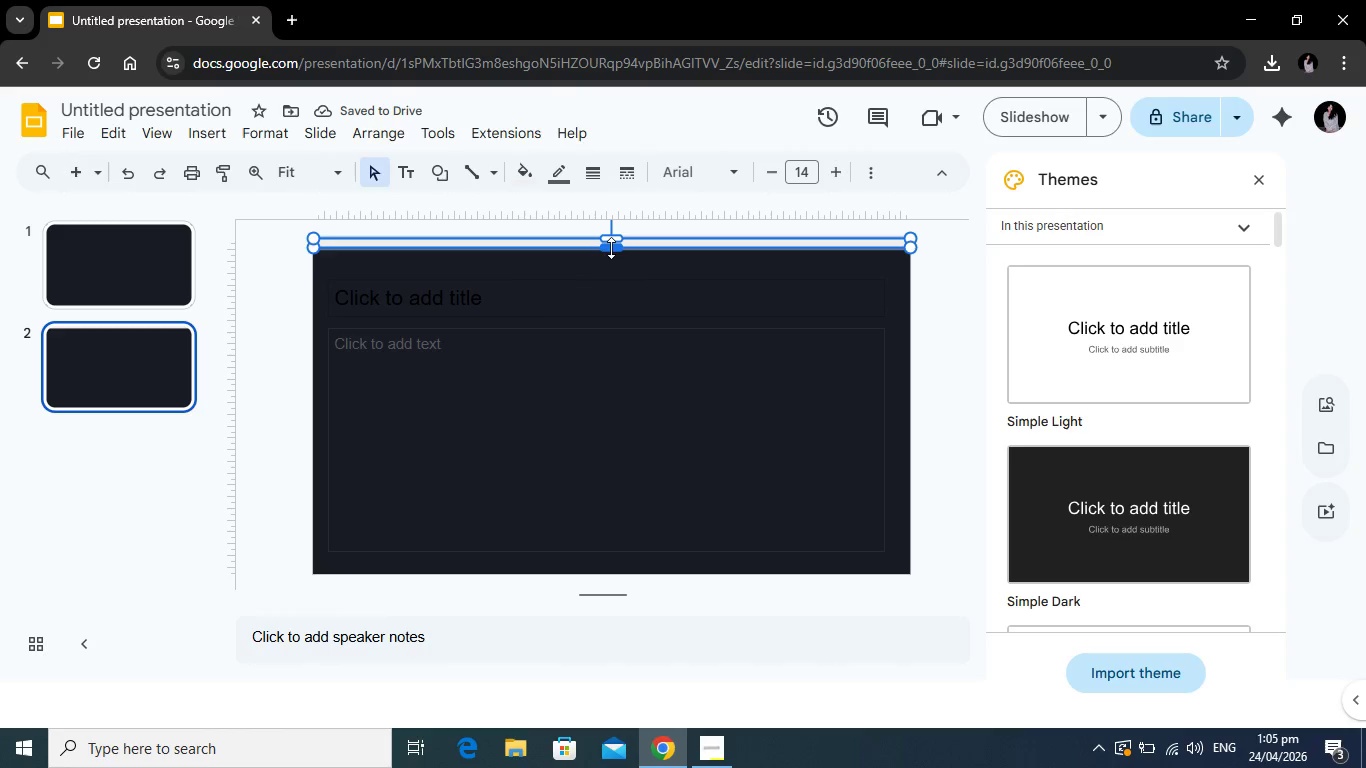 
left_click_drag(start_coordinate=[611, 248], to_coordinate=[611, 254])
 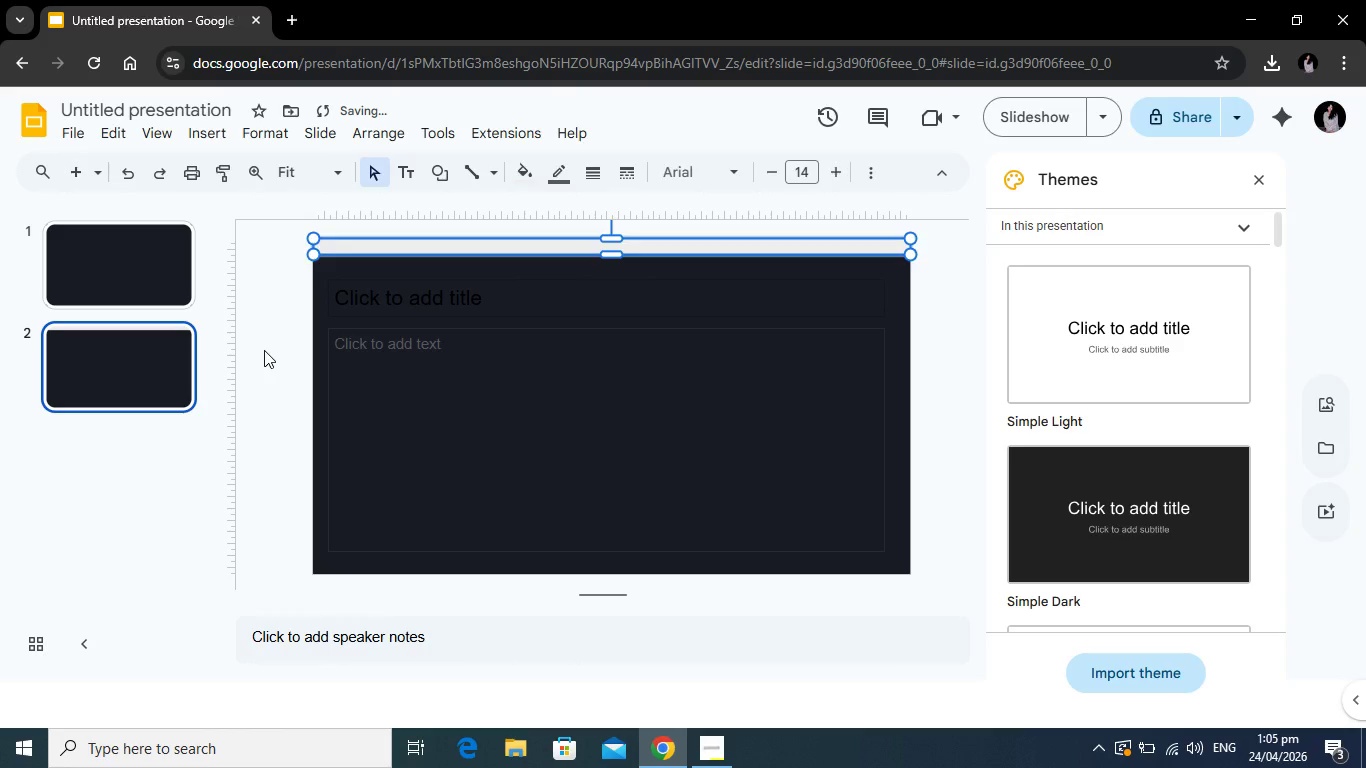 
left_click([264, 350])
 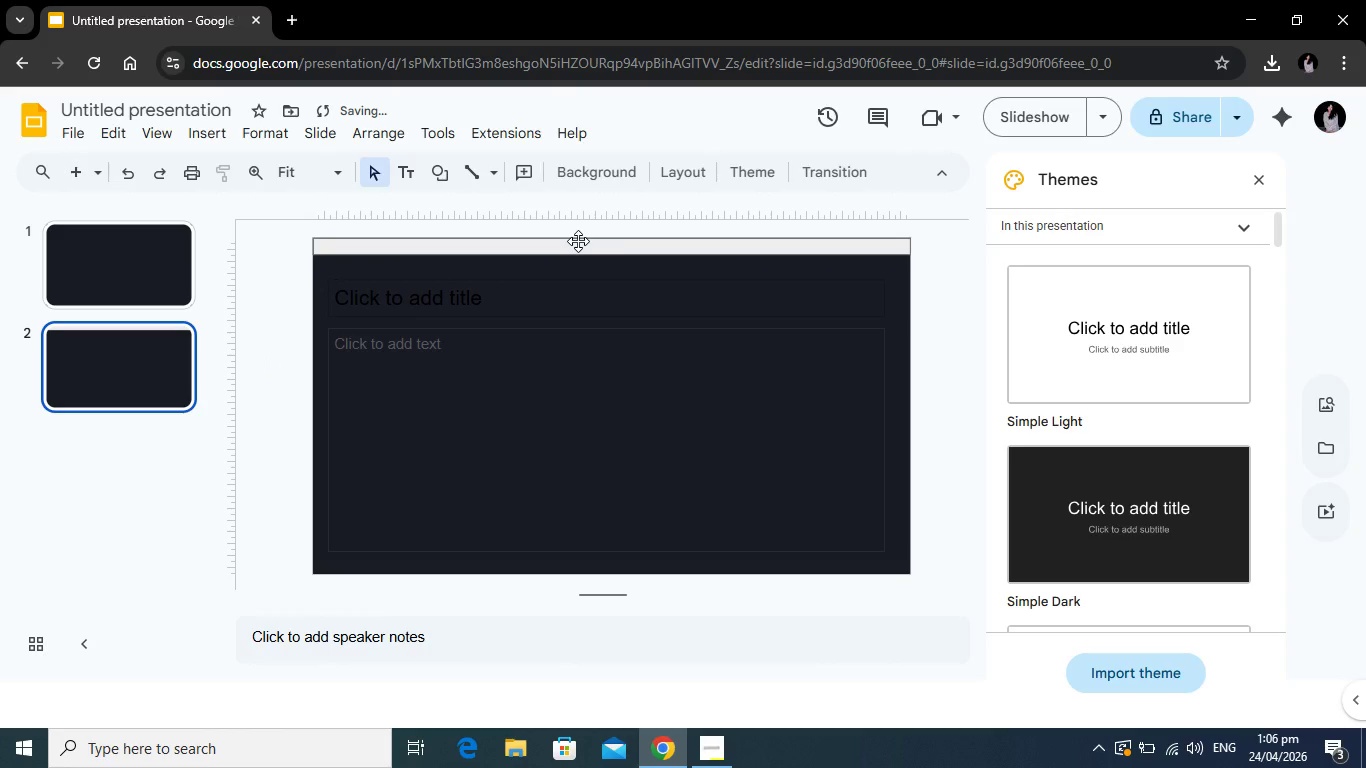 
left_click([578, 241])
 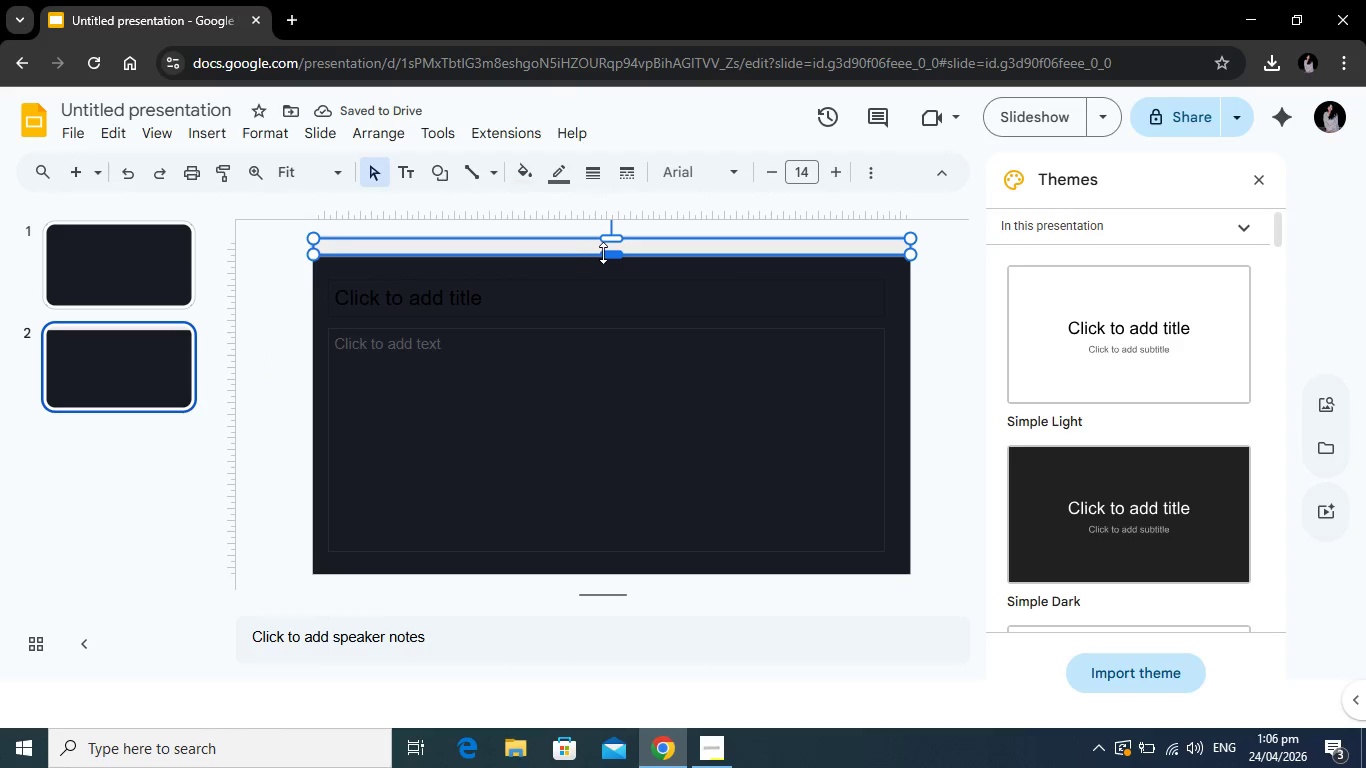 
left_click_drag(start_coordinate=[603, 253], to_coordinate=[604, 248])
 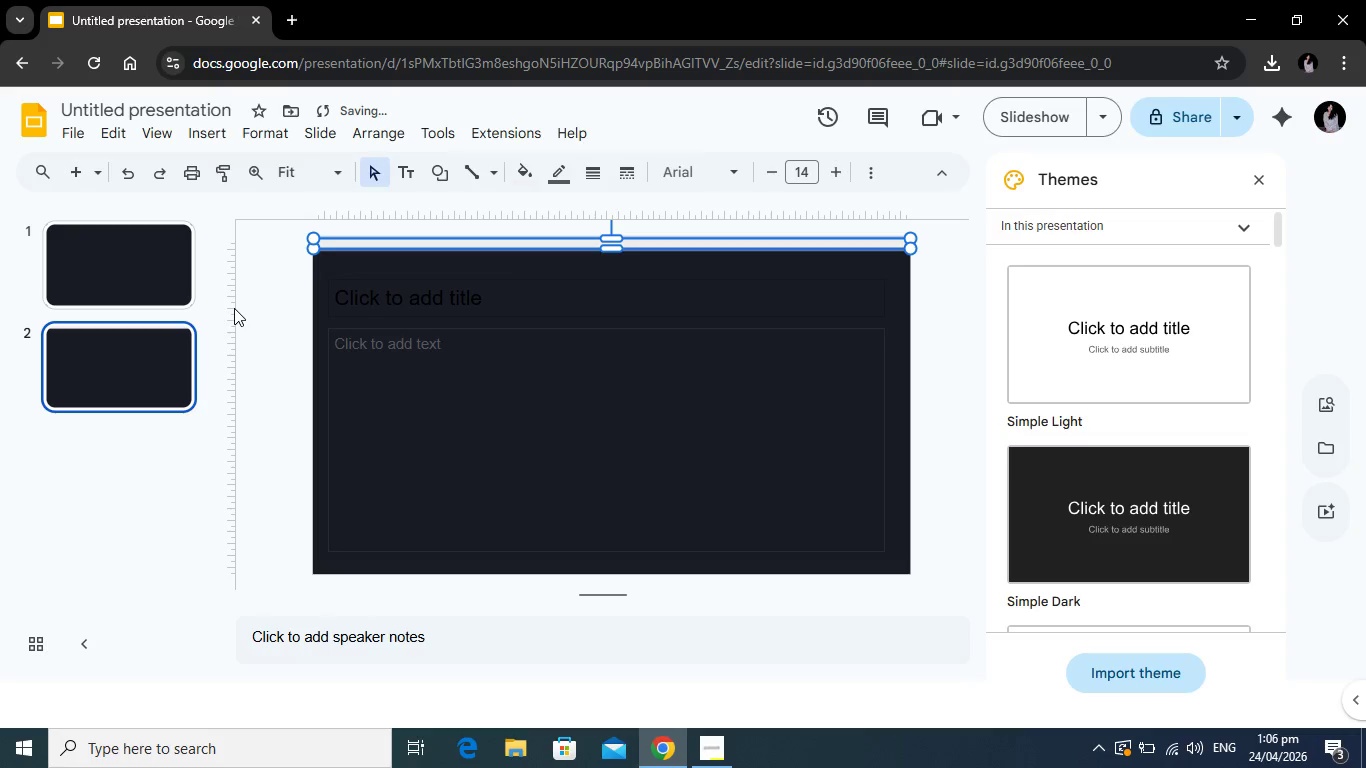 
left_click([234, 308])
 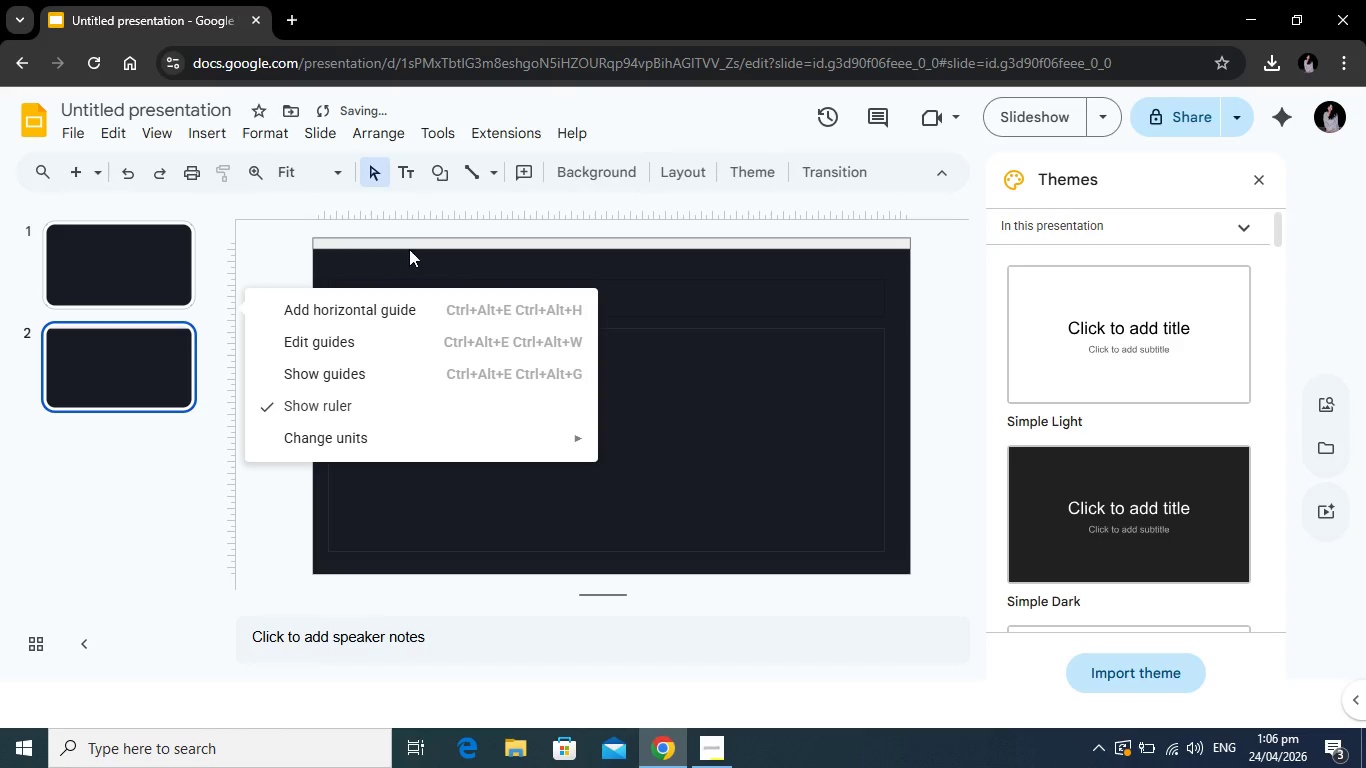 
left_click([409, 248])
 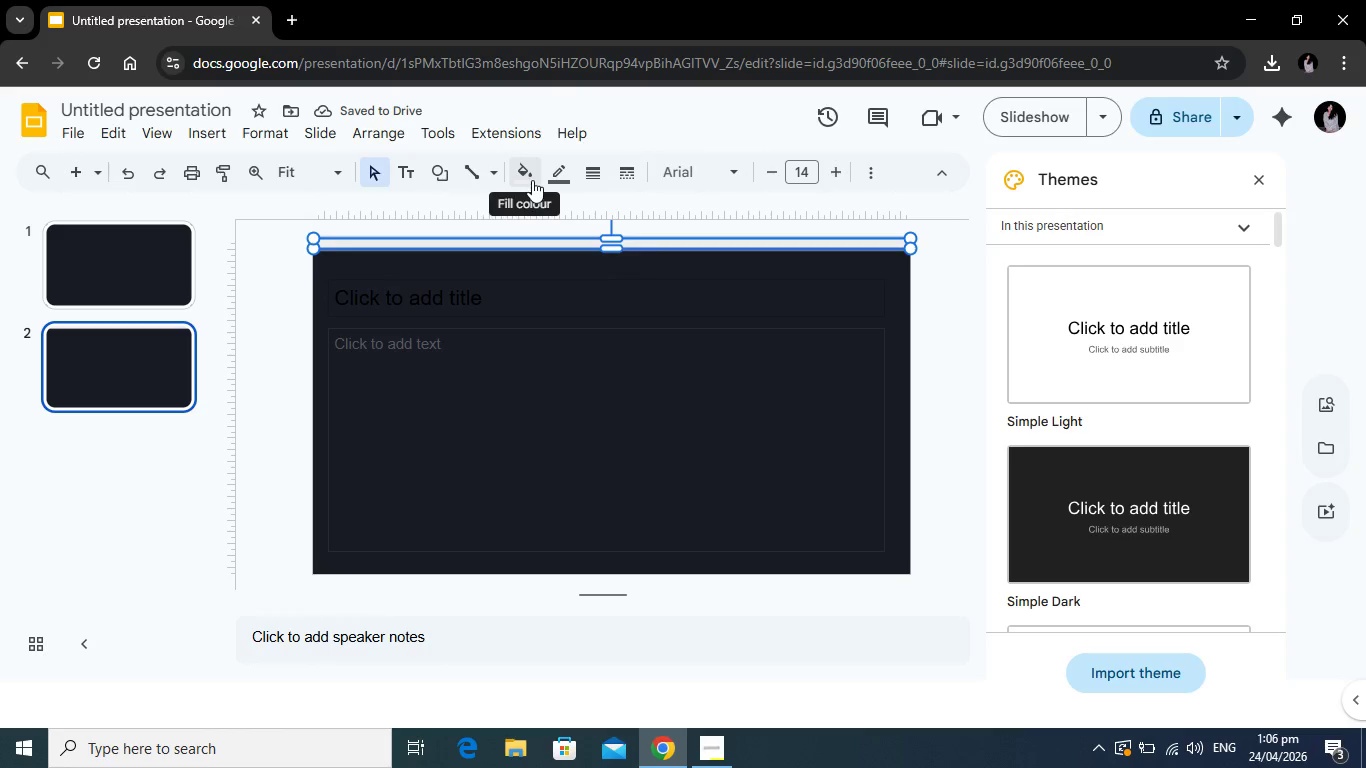 
left_click([532, 180])
 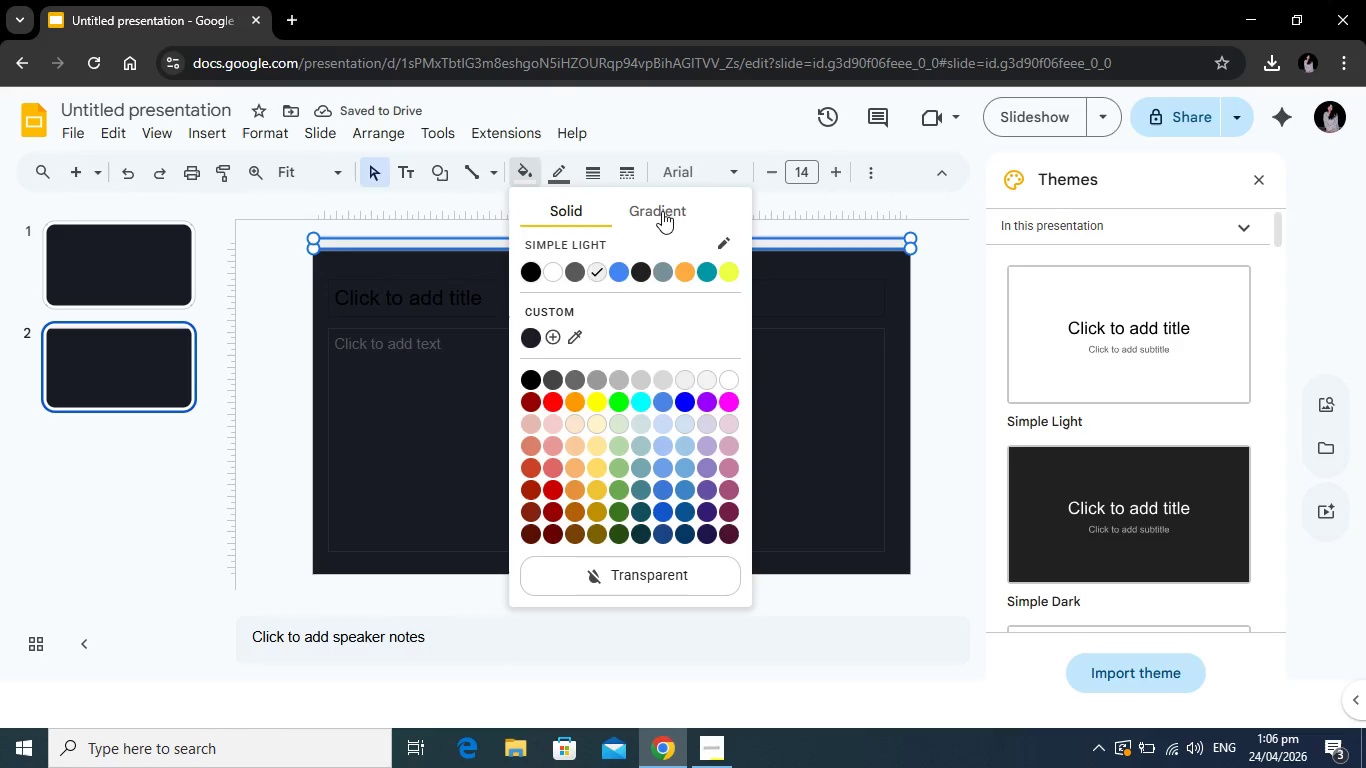 
left_click([660, 211])
 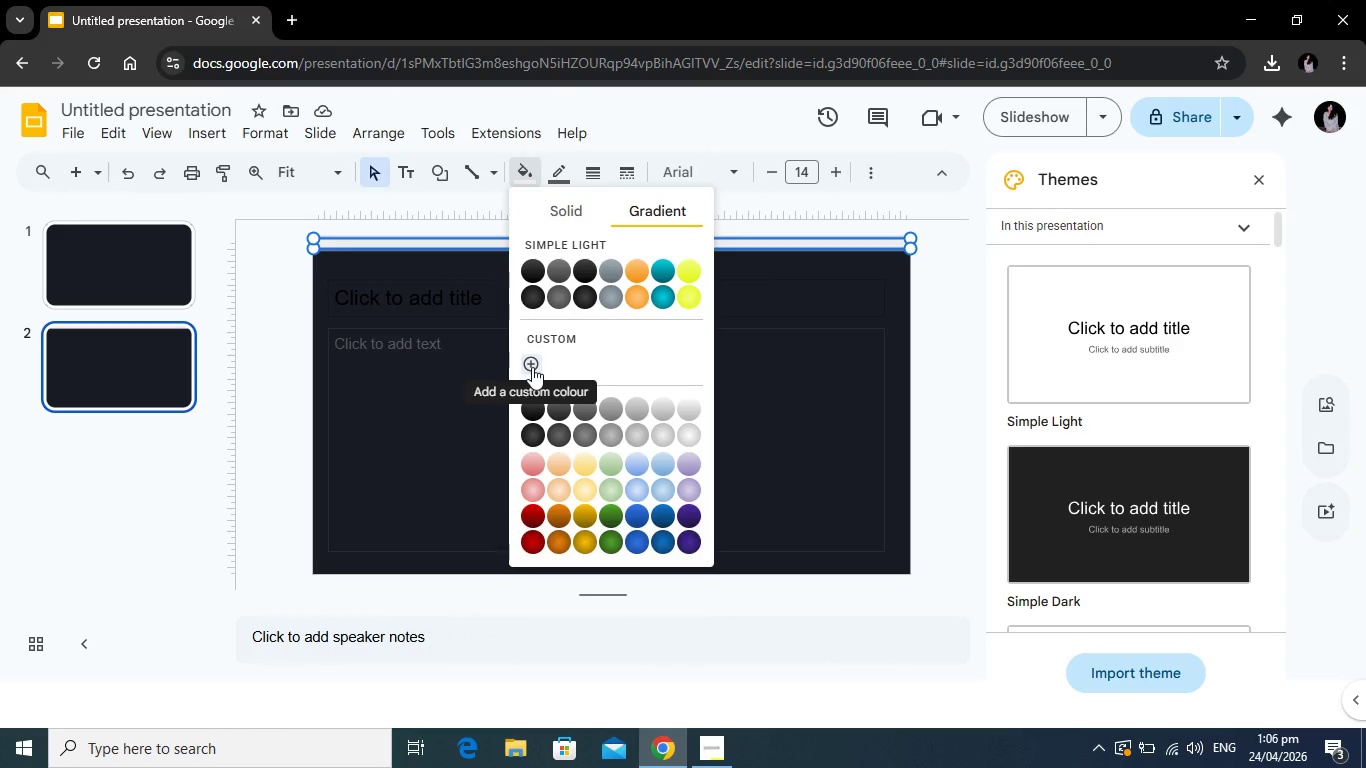 
left_click([532, 367])
 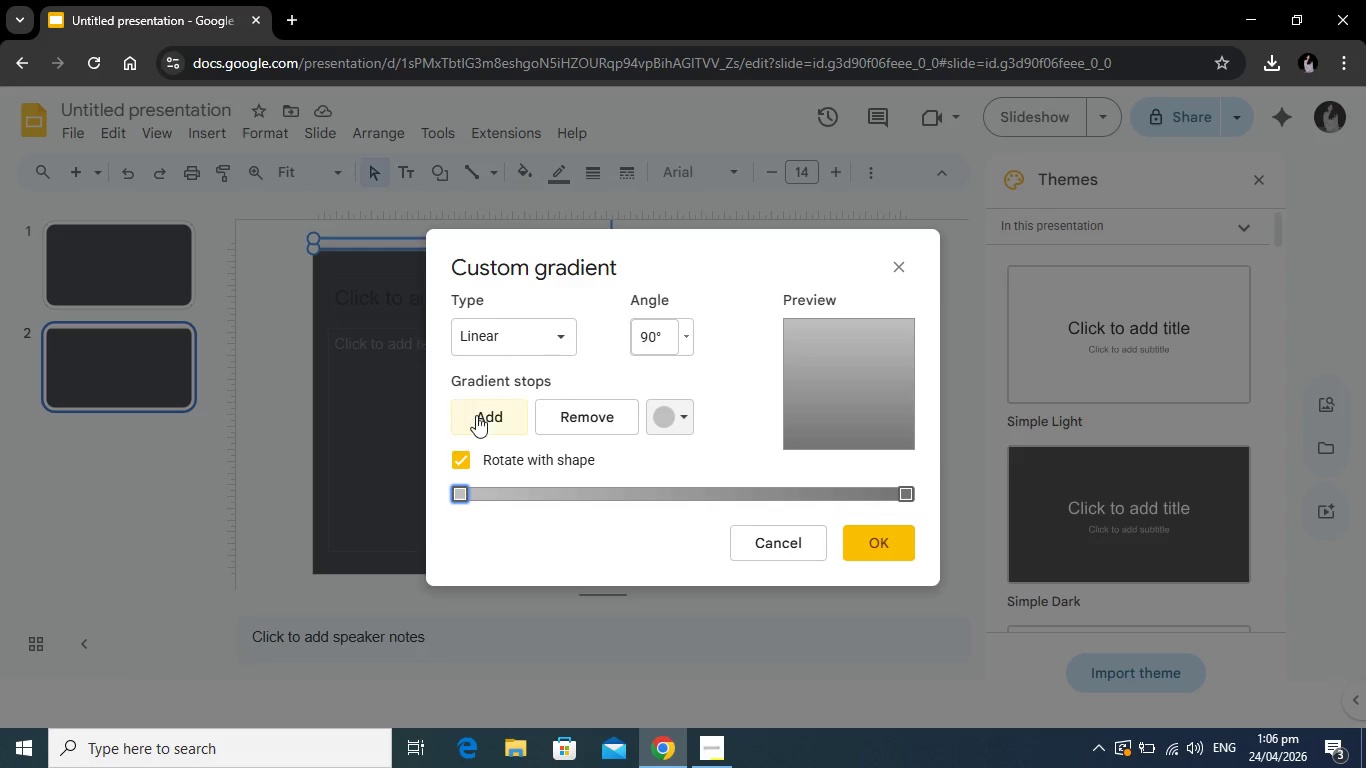 
wait(5.94)
 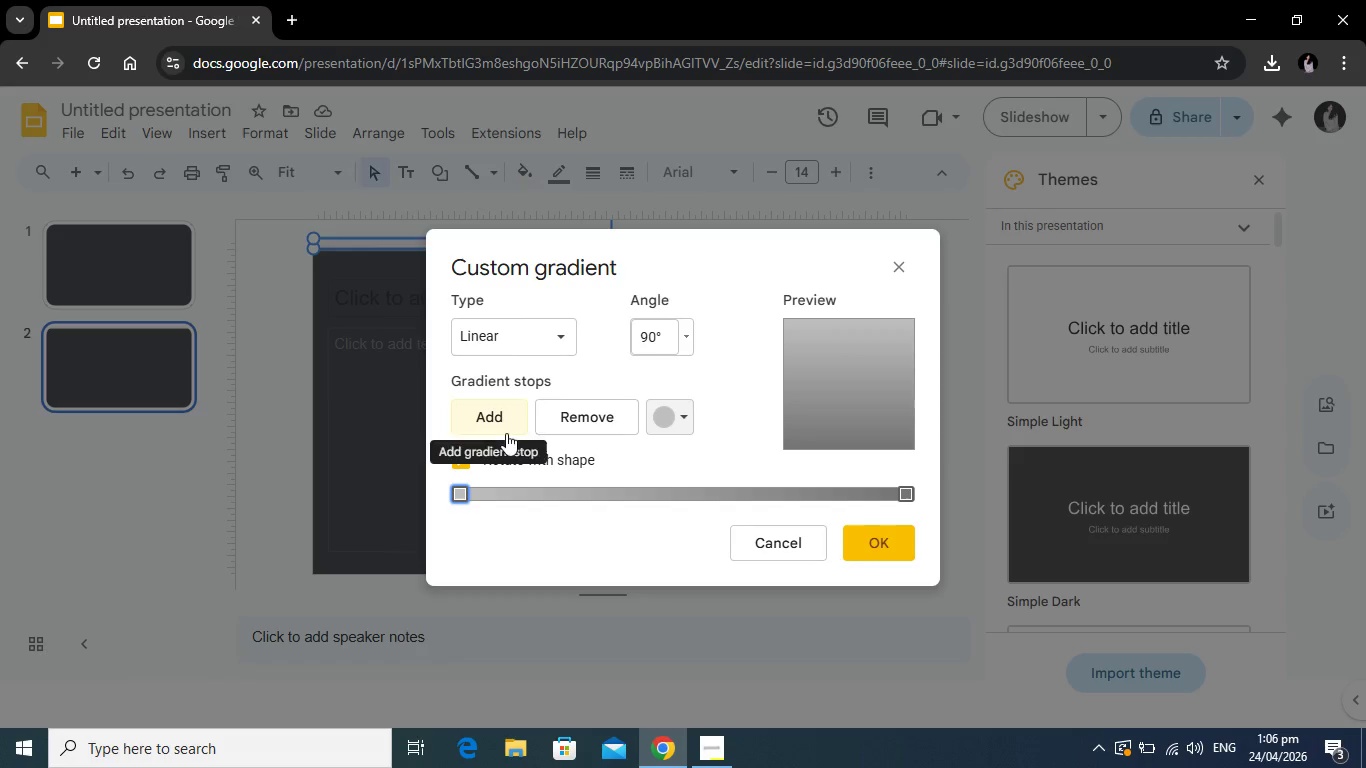 
left_click([668, 415])
 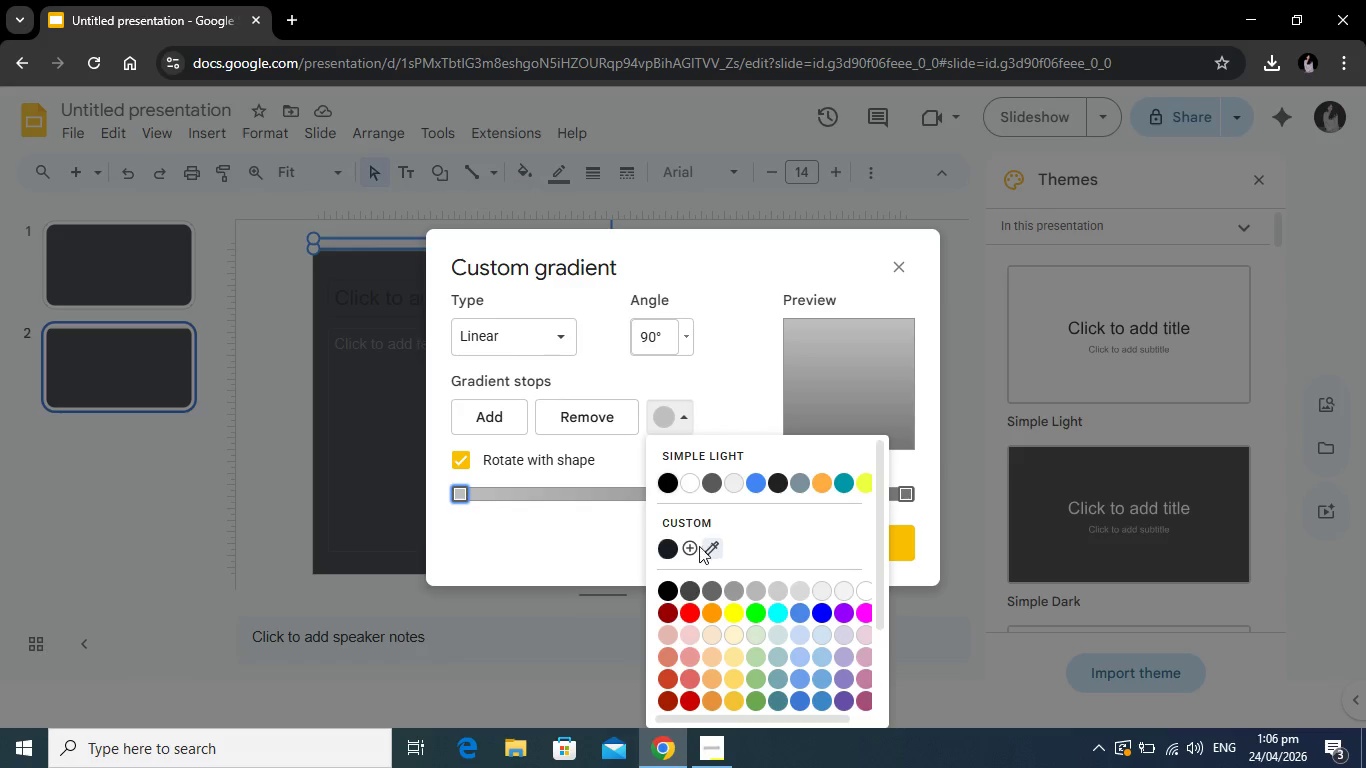 
left_click([692, 547])
 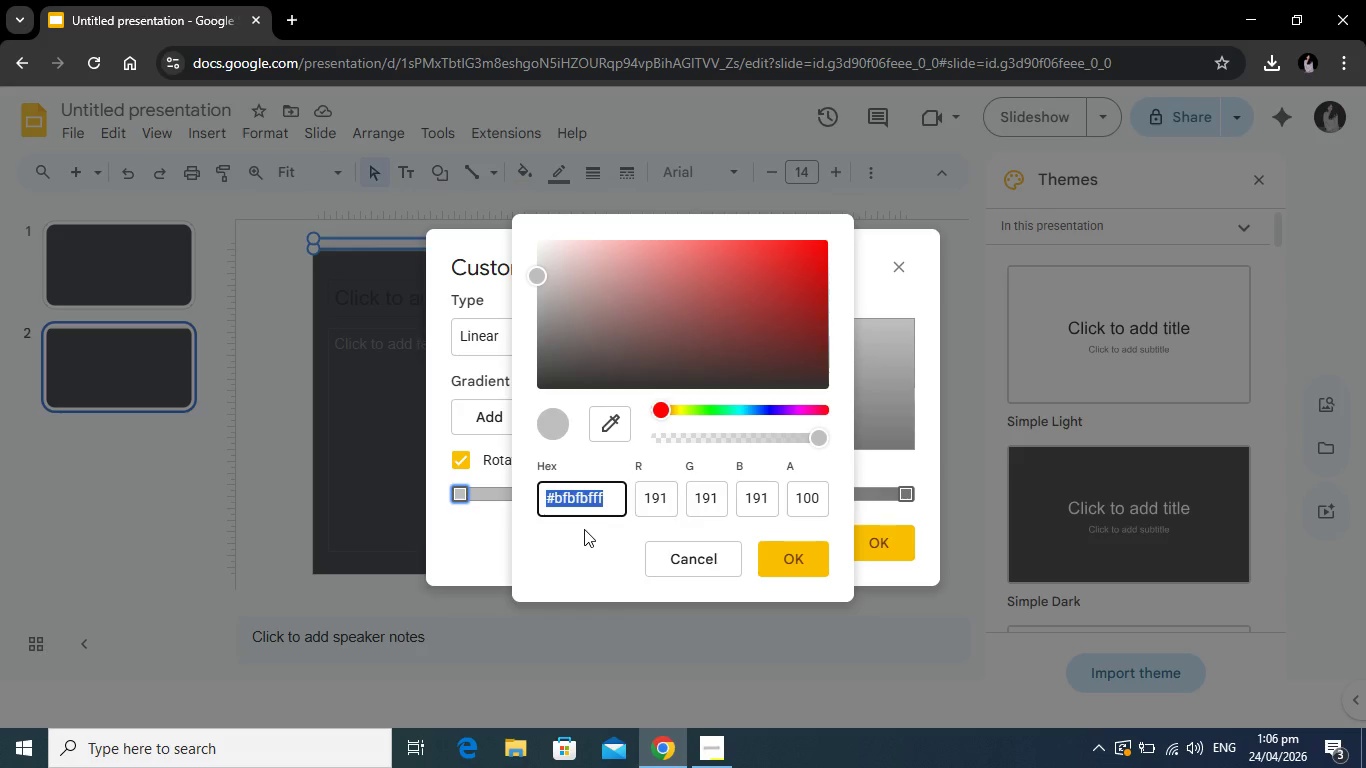 
type(#FF9E64)
 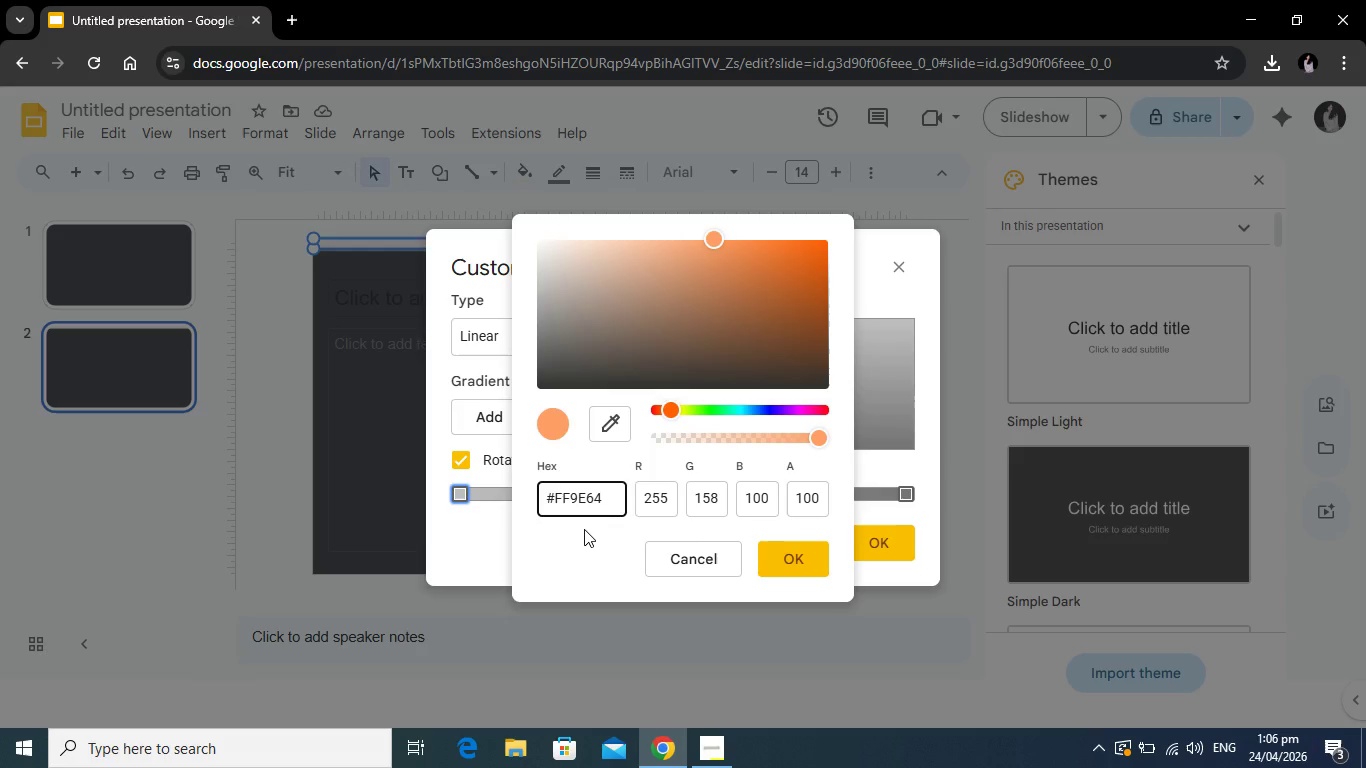 
key(Enter)
 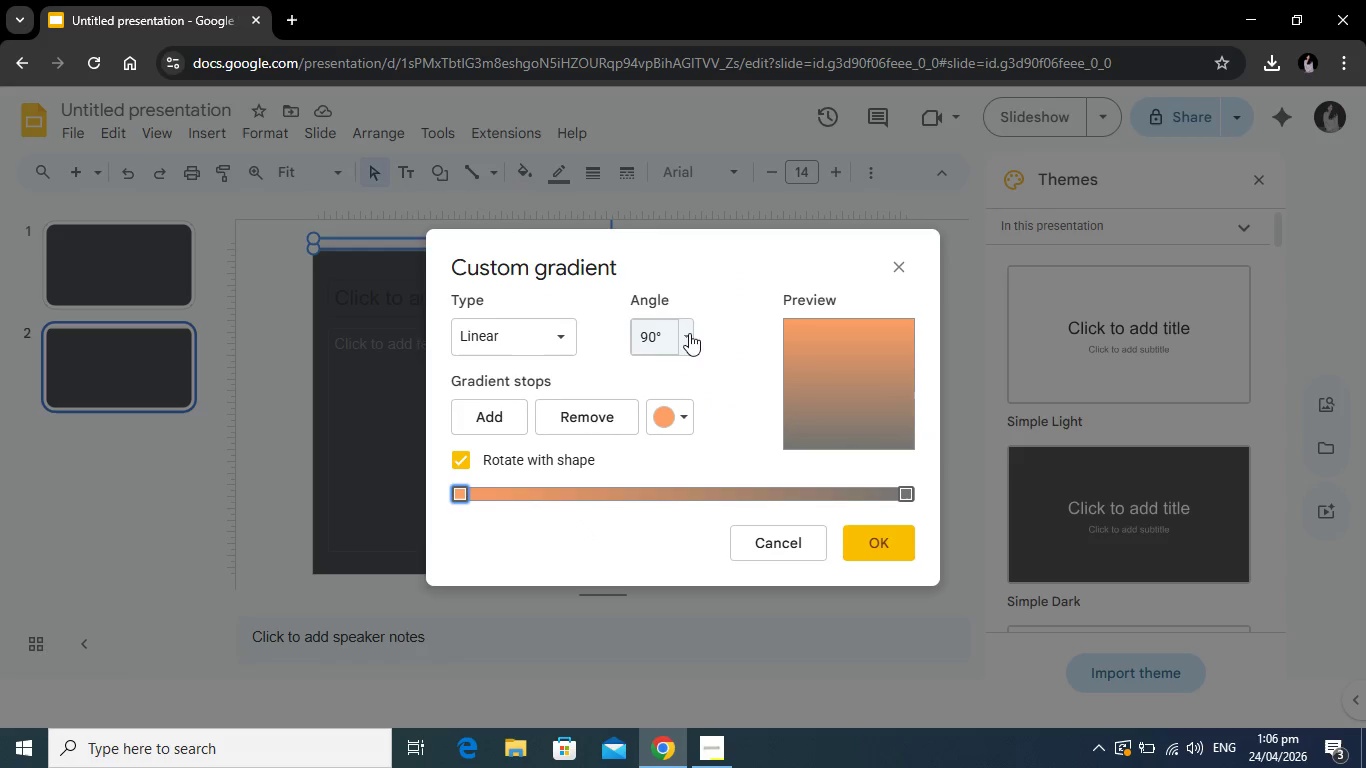 
left_click([693, 338])
 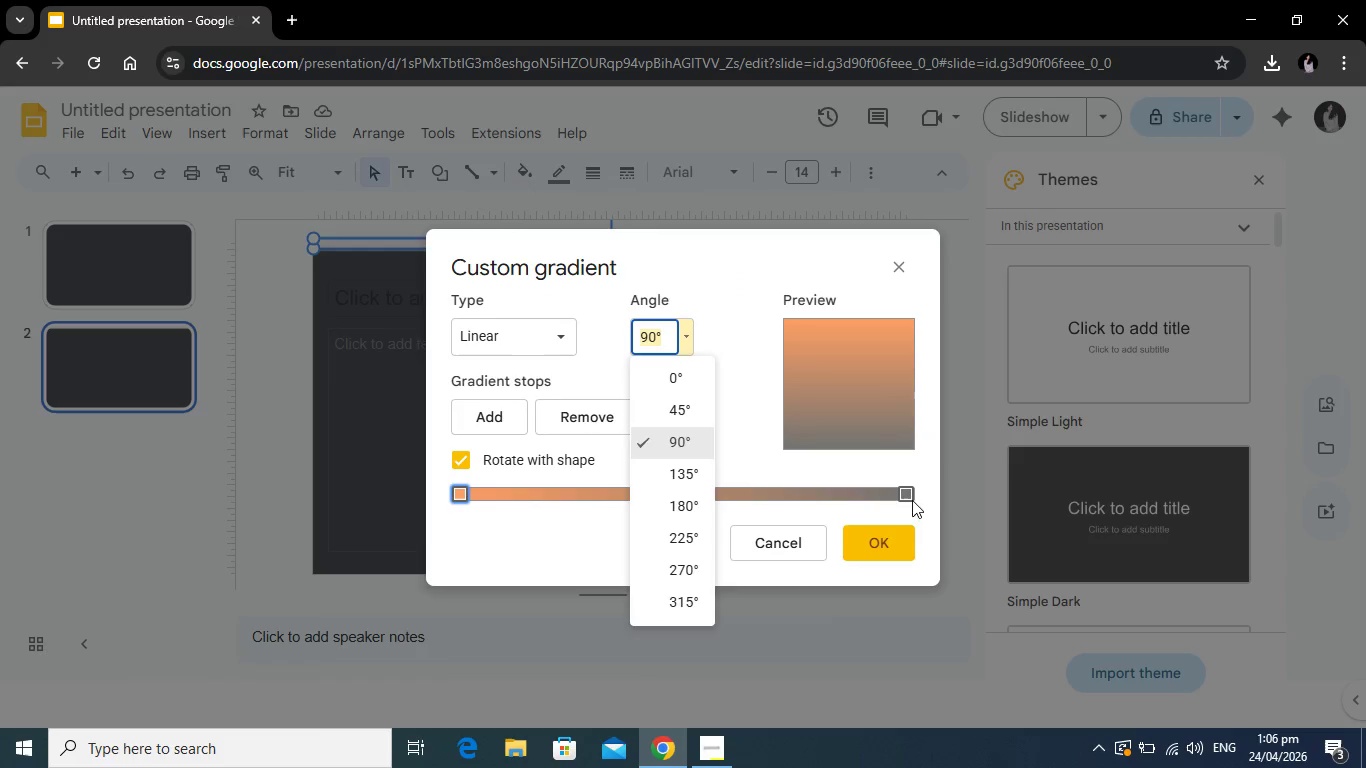 
left_click([903, 493])
 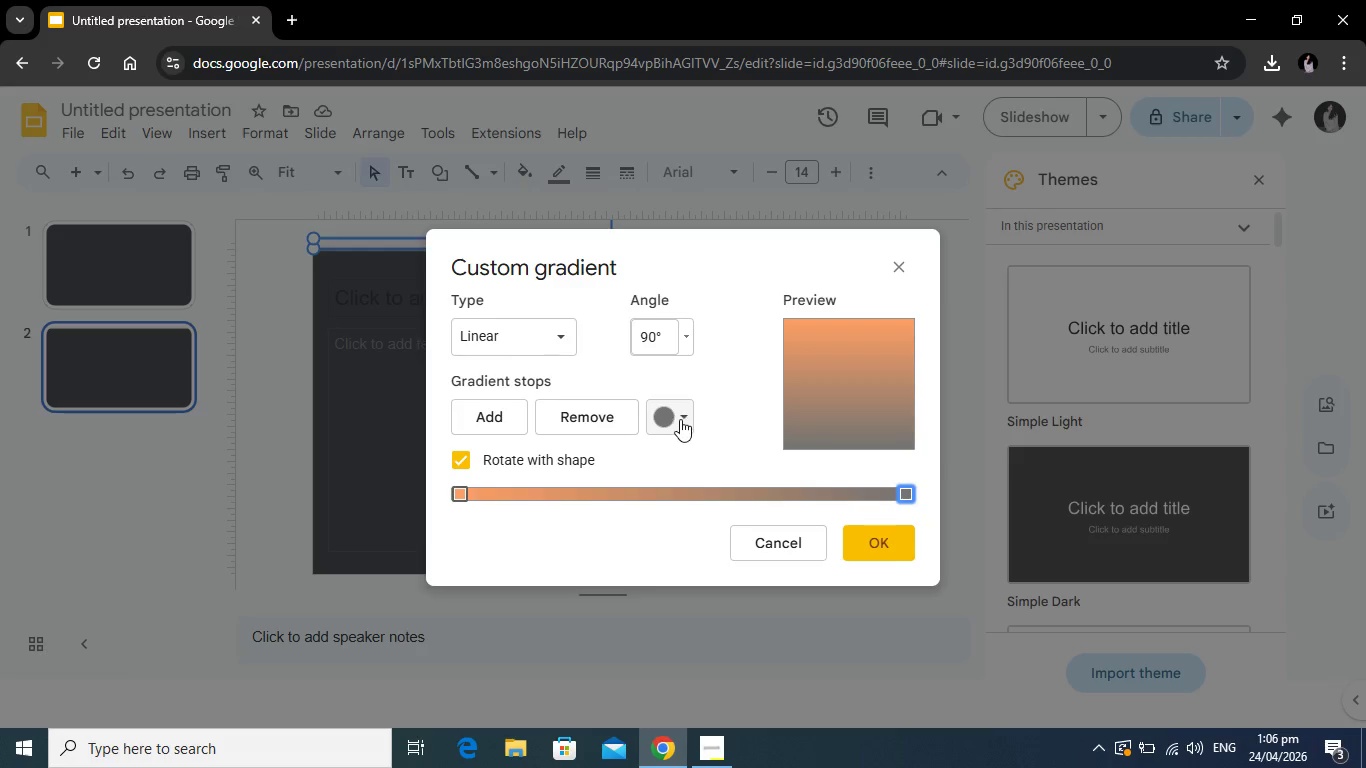 
left_click([680, 418])
 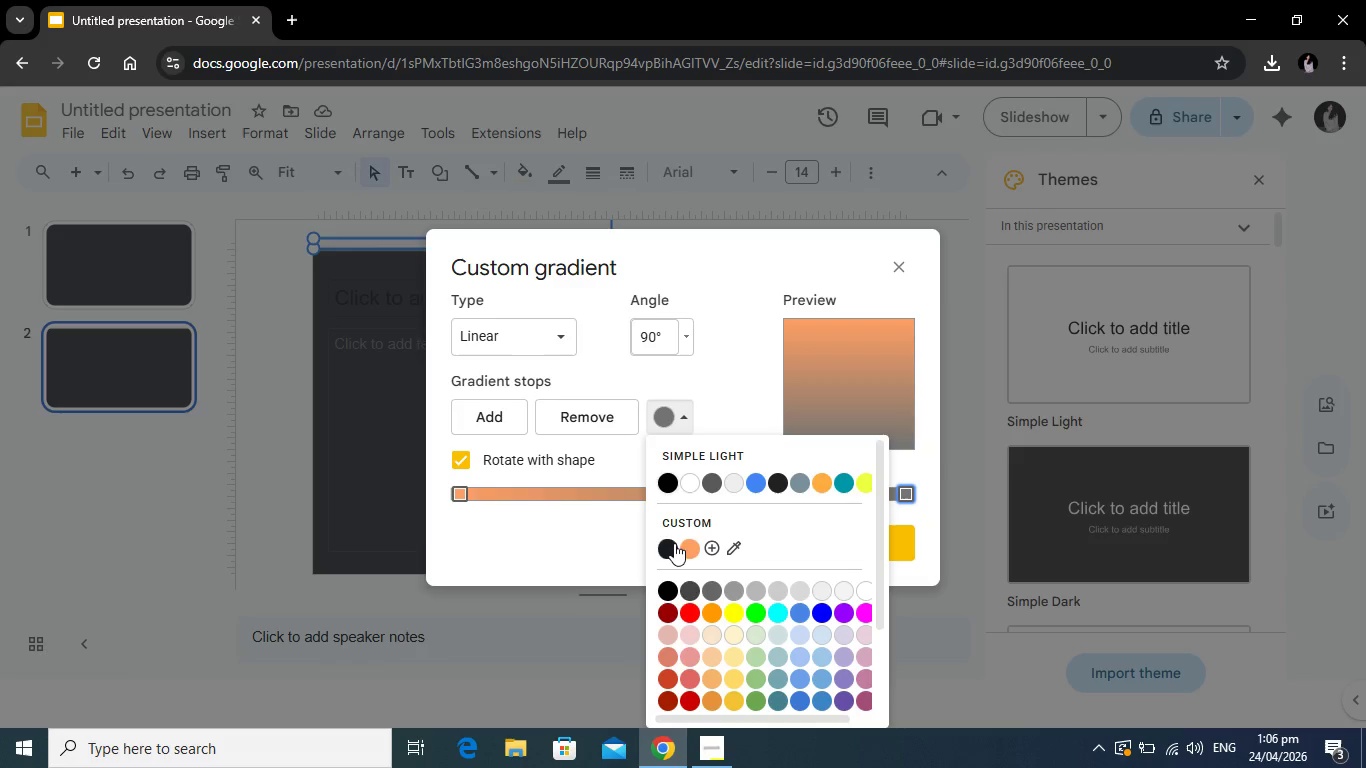 
left_click([674, 543])
 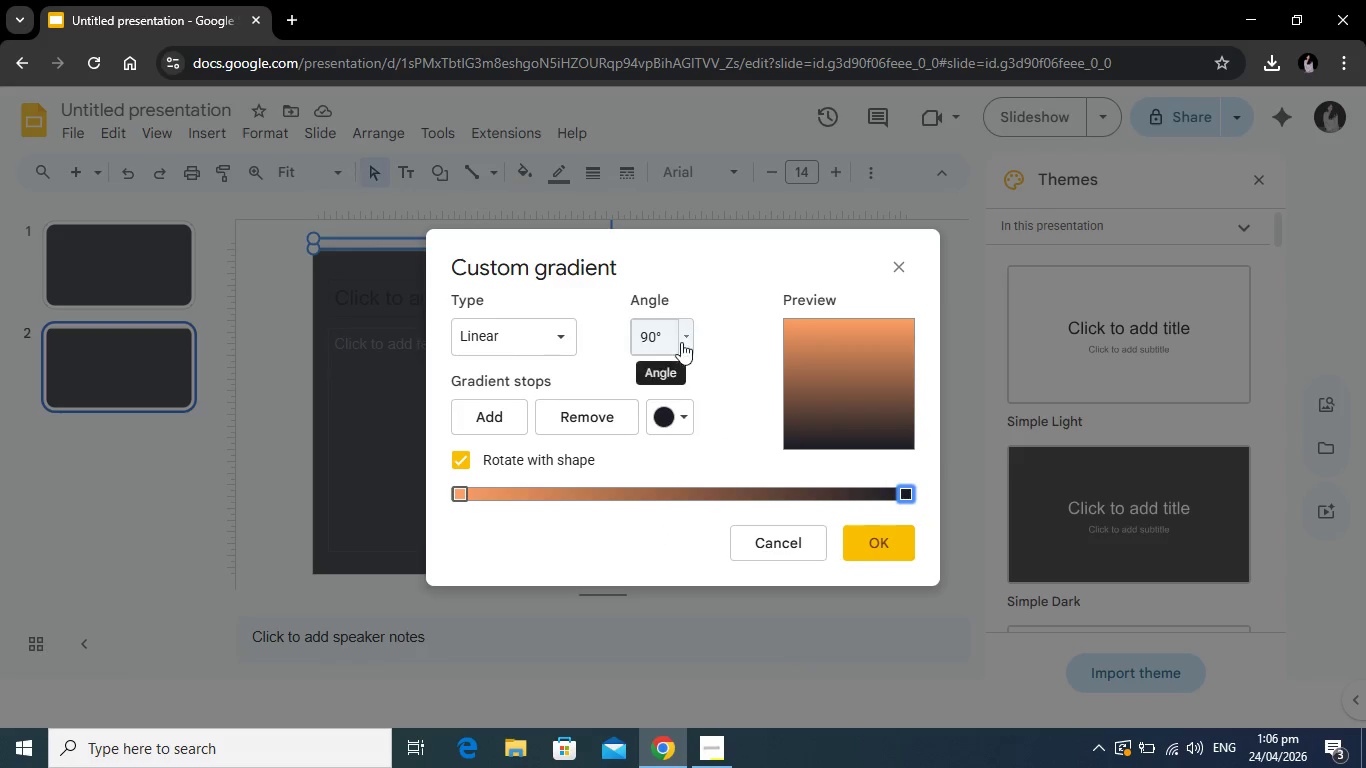 
left_click([683, 344])
 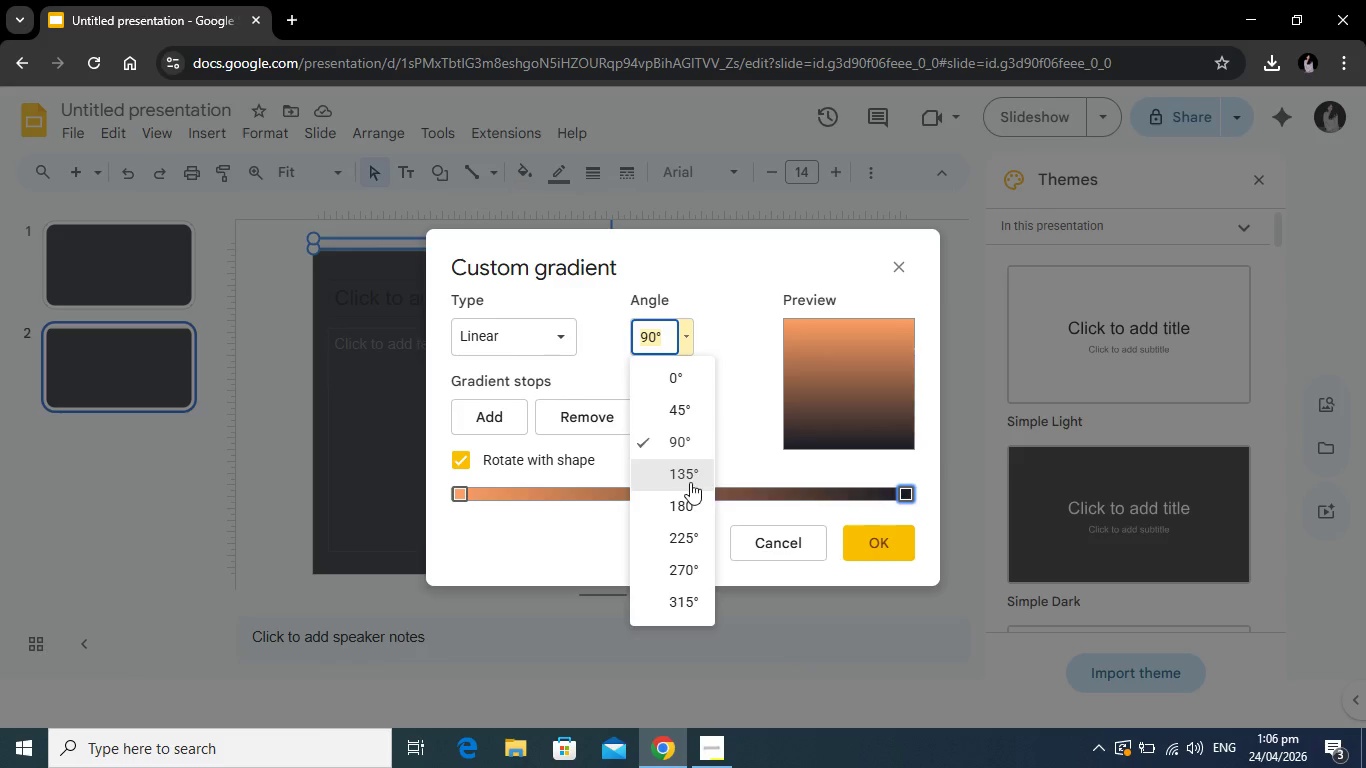 
left_click([690, 482])
 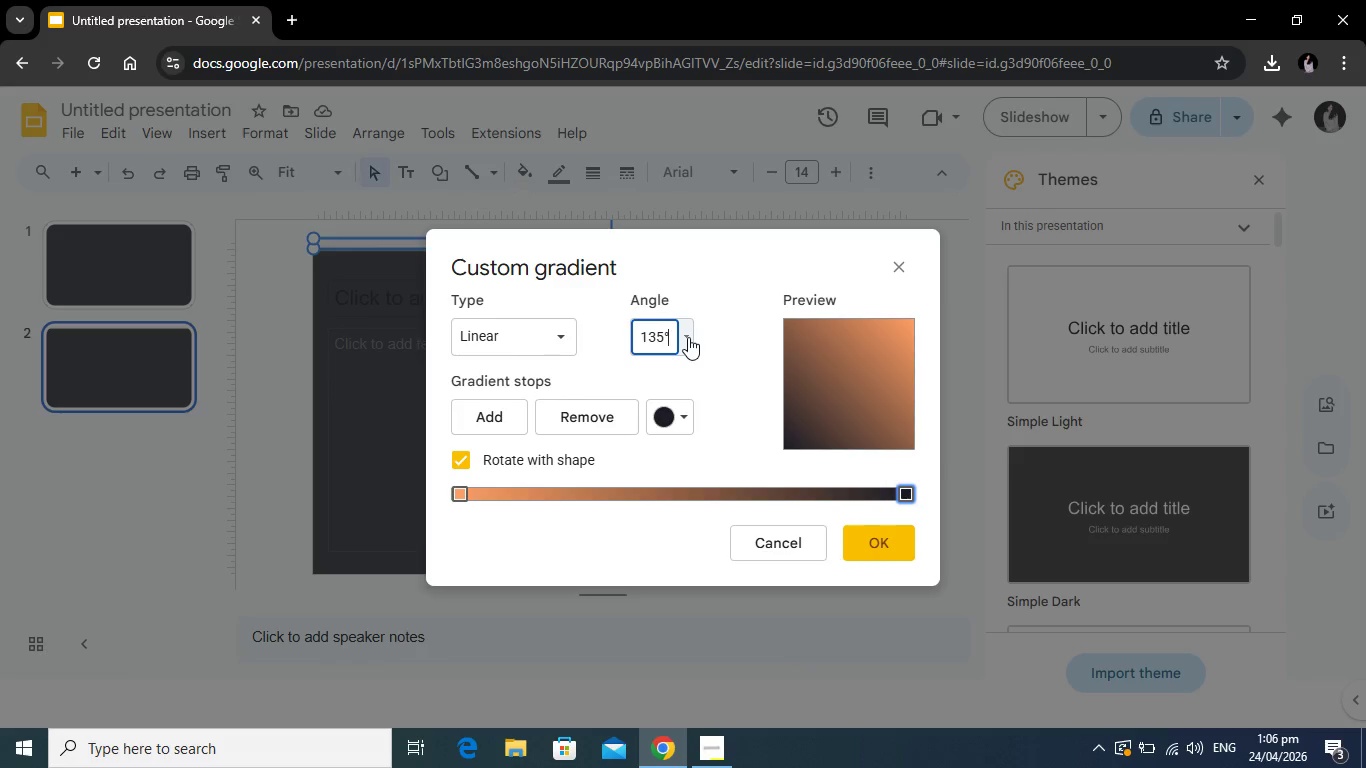 
left_click([688, 337])
 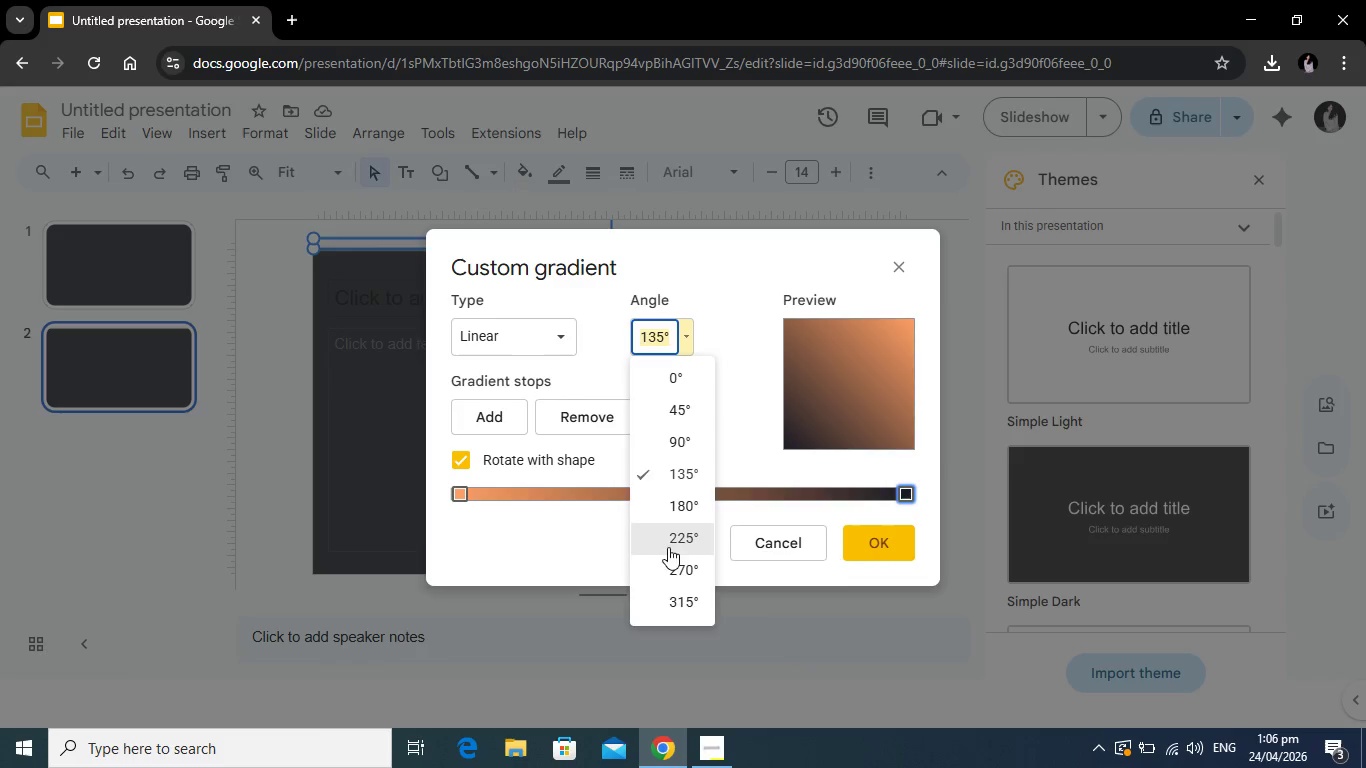 
left_click([668, 547])
 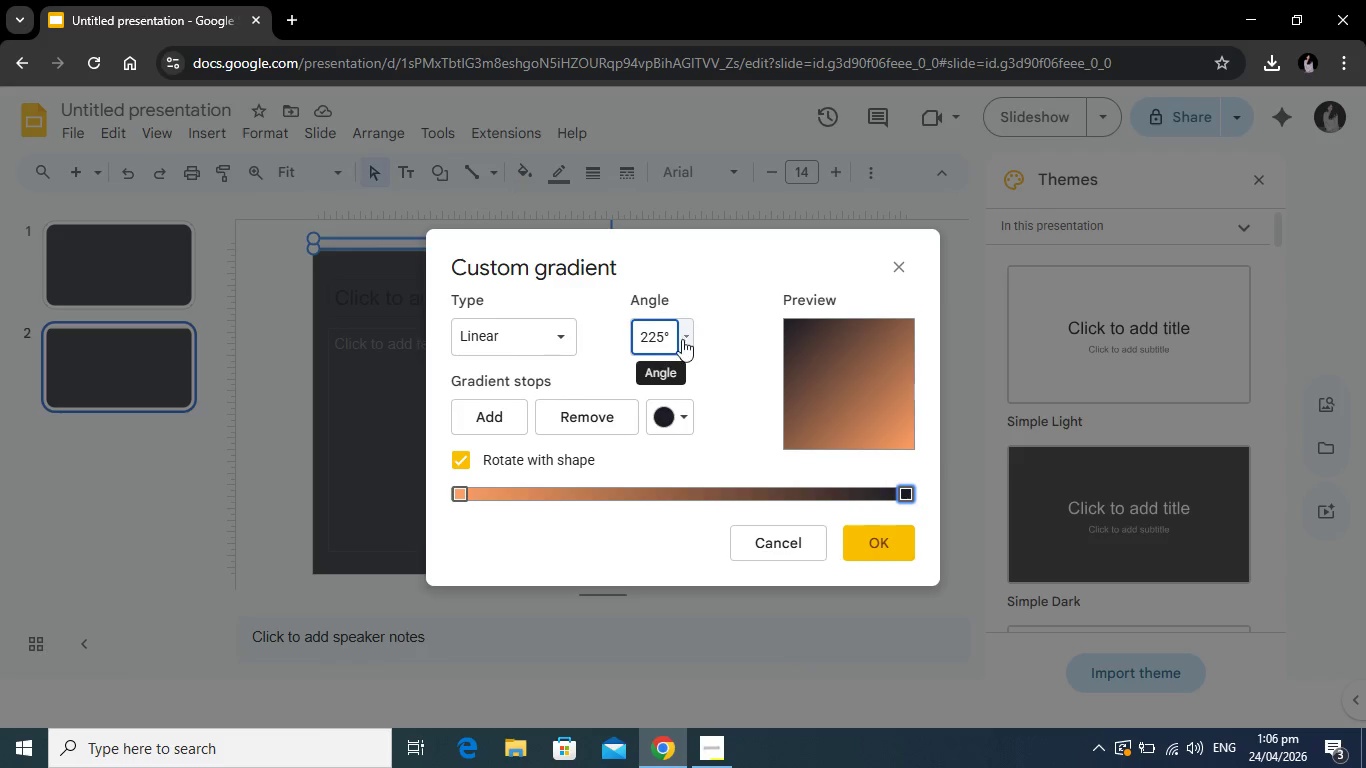 
left_click([682, 339])
 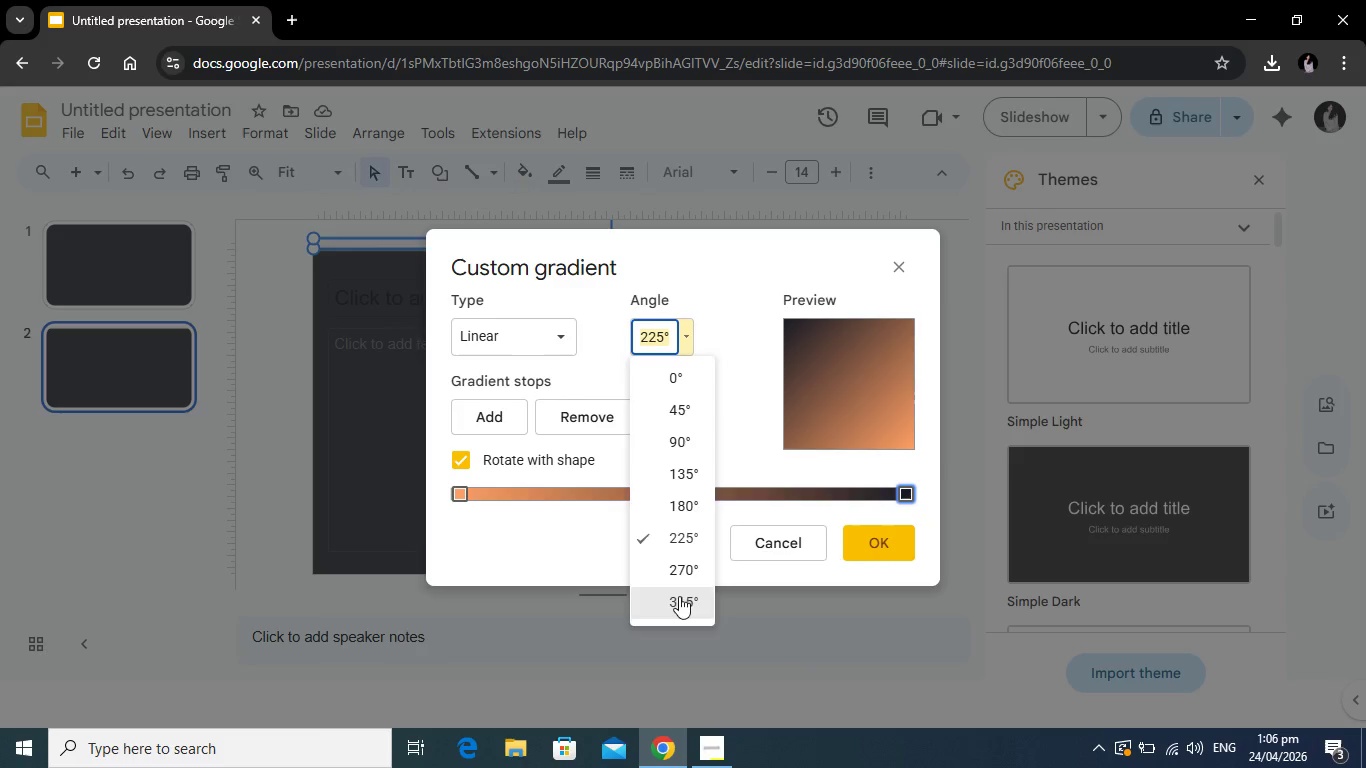 
left_click([679, 596])
 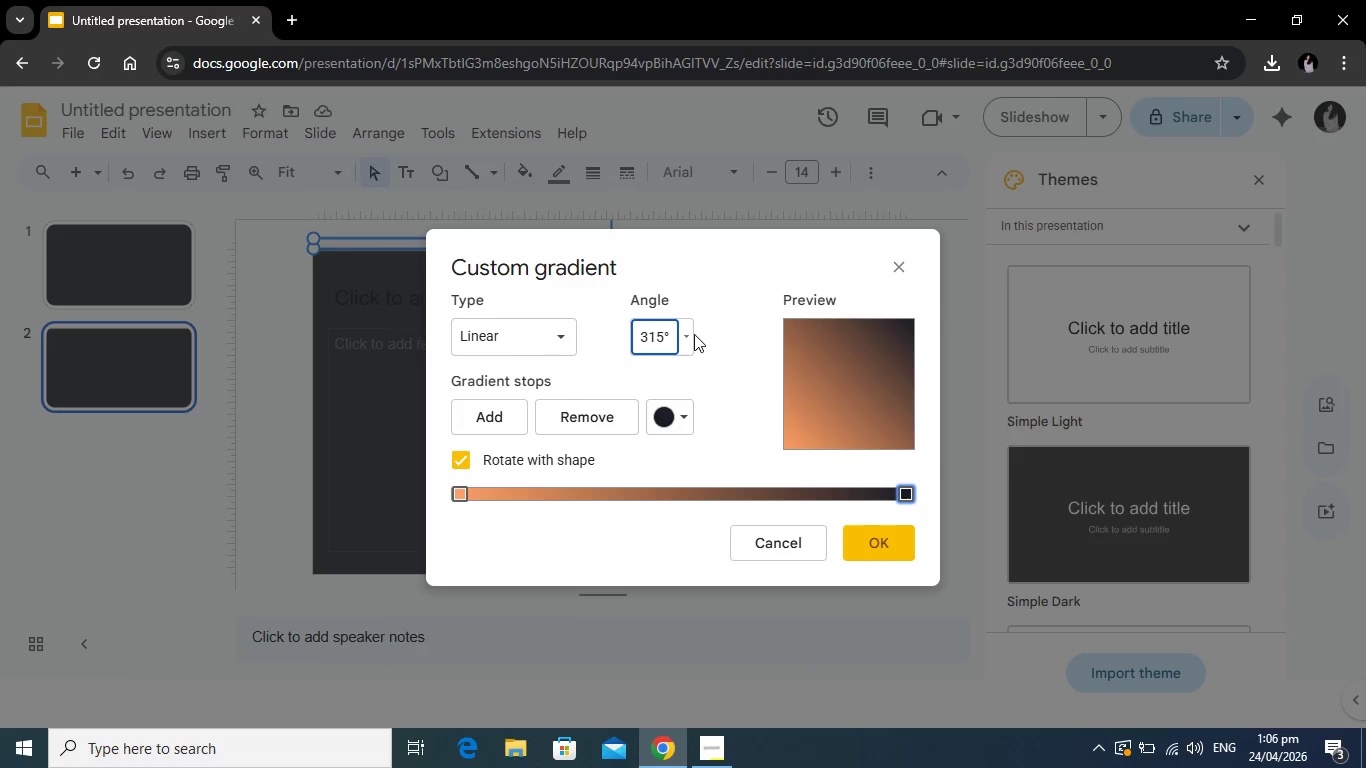 
left_click([691, 339])
 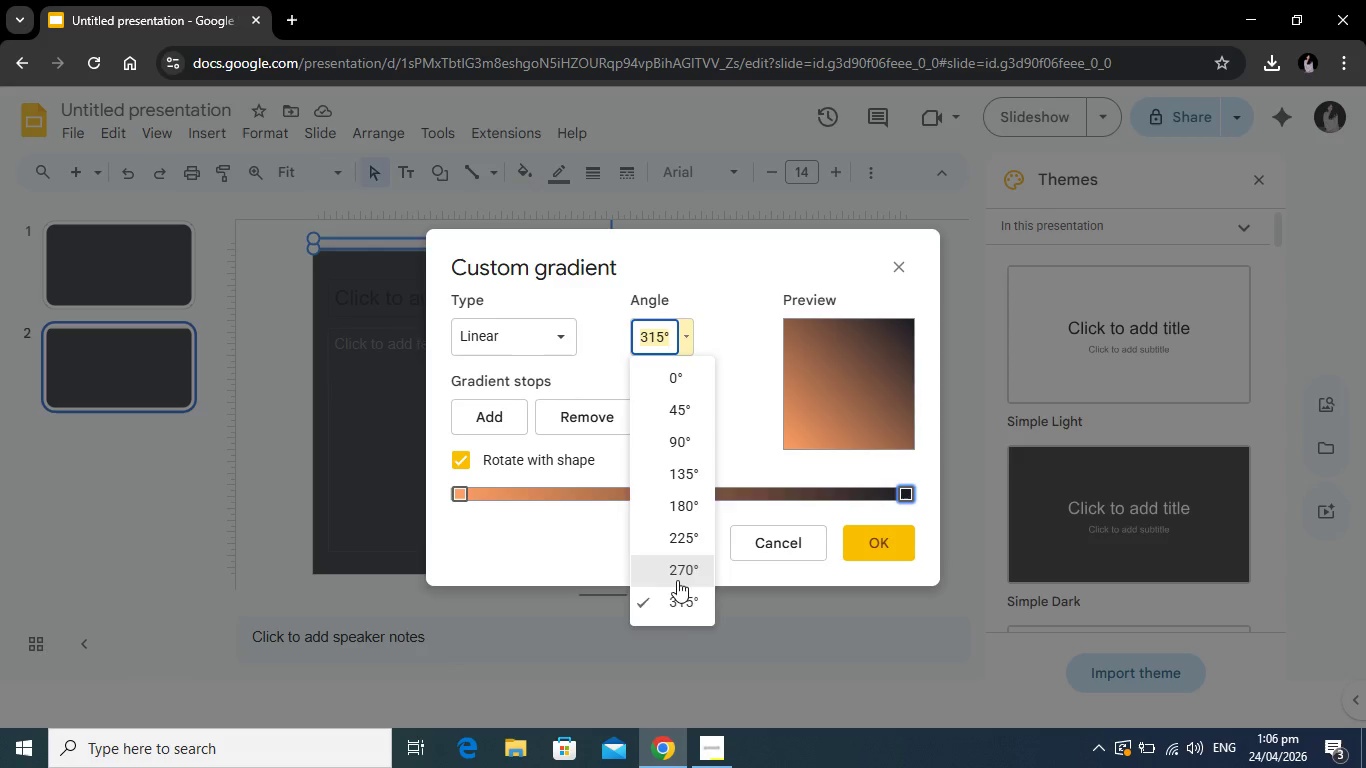 
left_click([677, 580])
 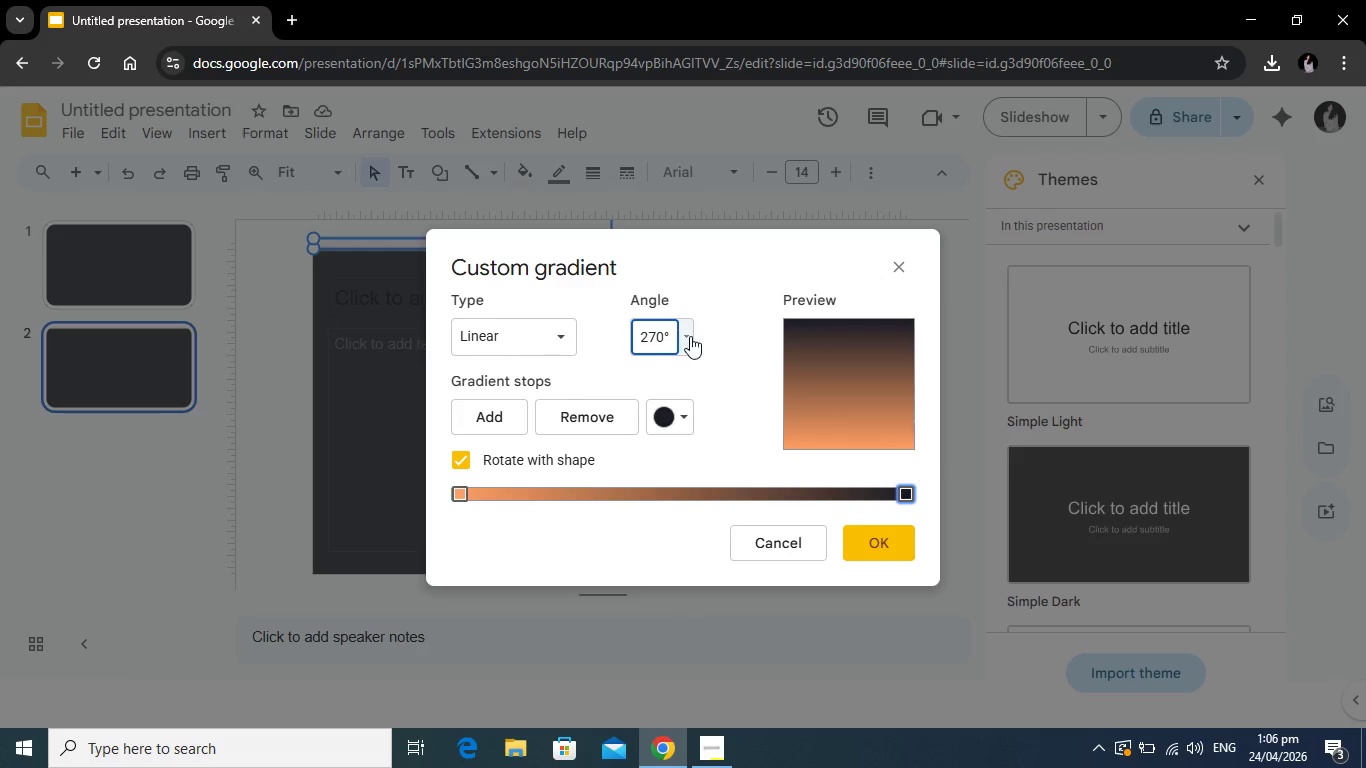 
left_click([690, 336])
 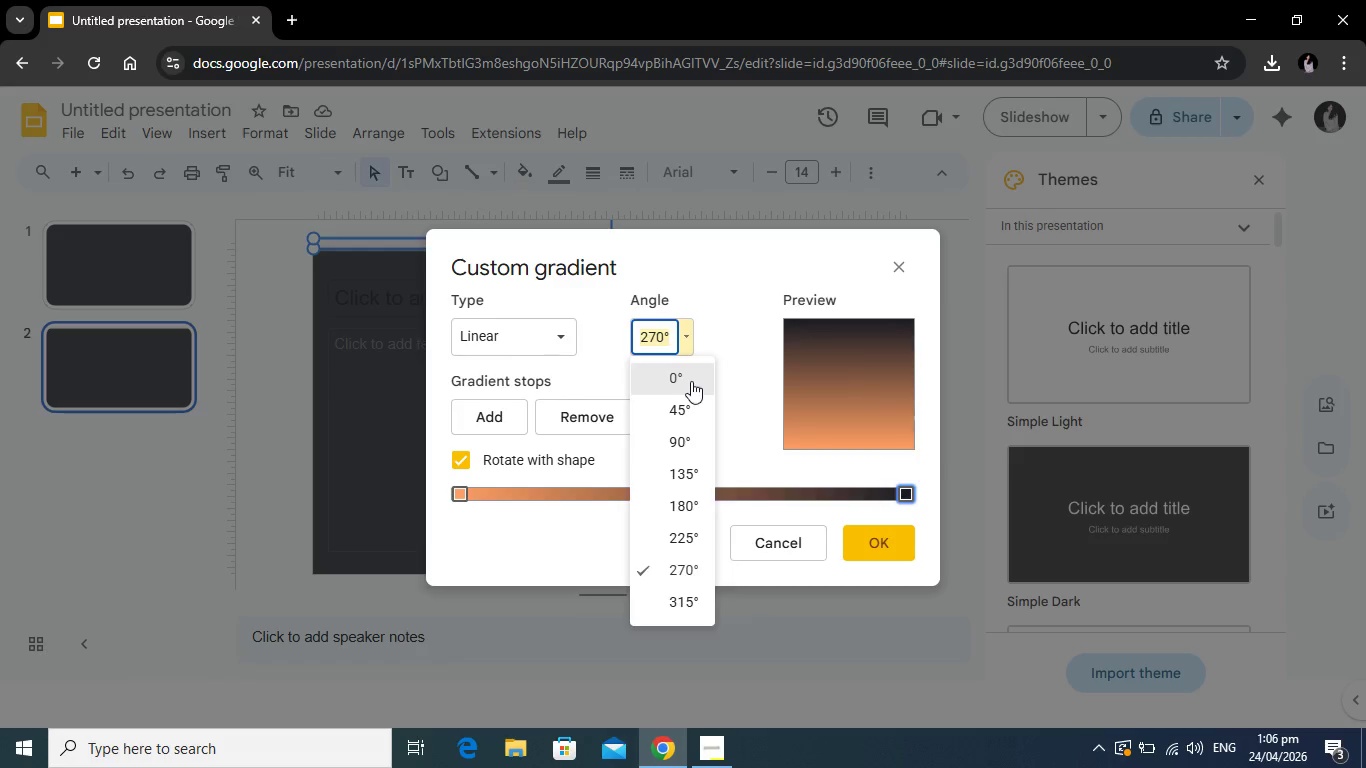 
left_click([691, 381])
 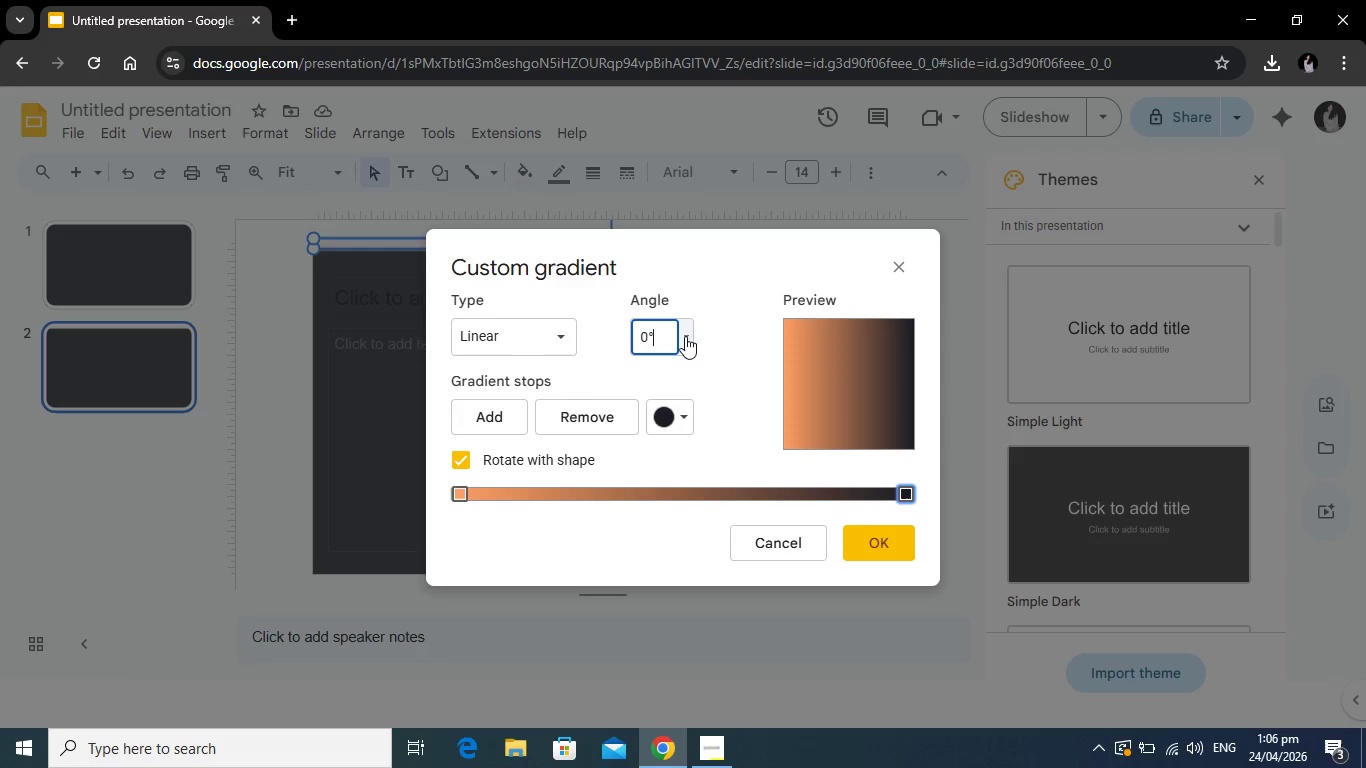 
mouse_move([702, 367])
 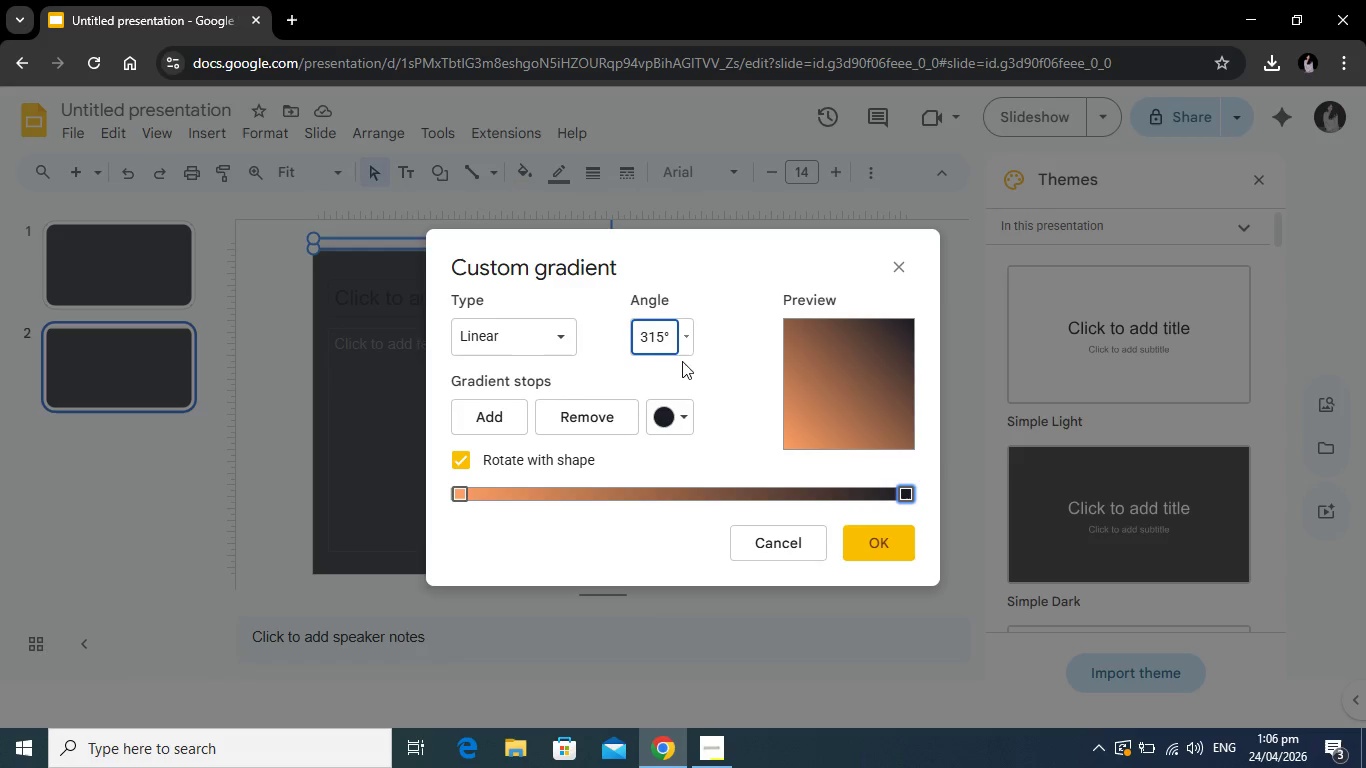 
wait(6.61)
 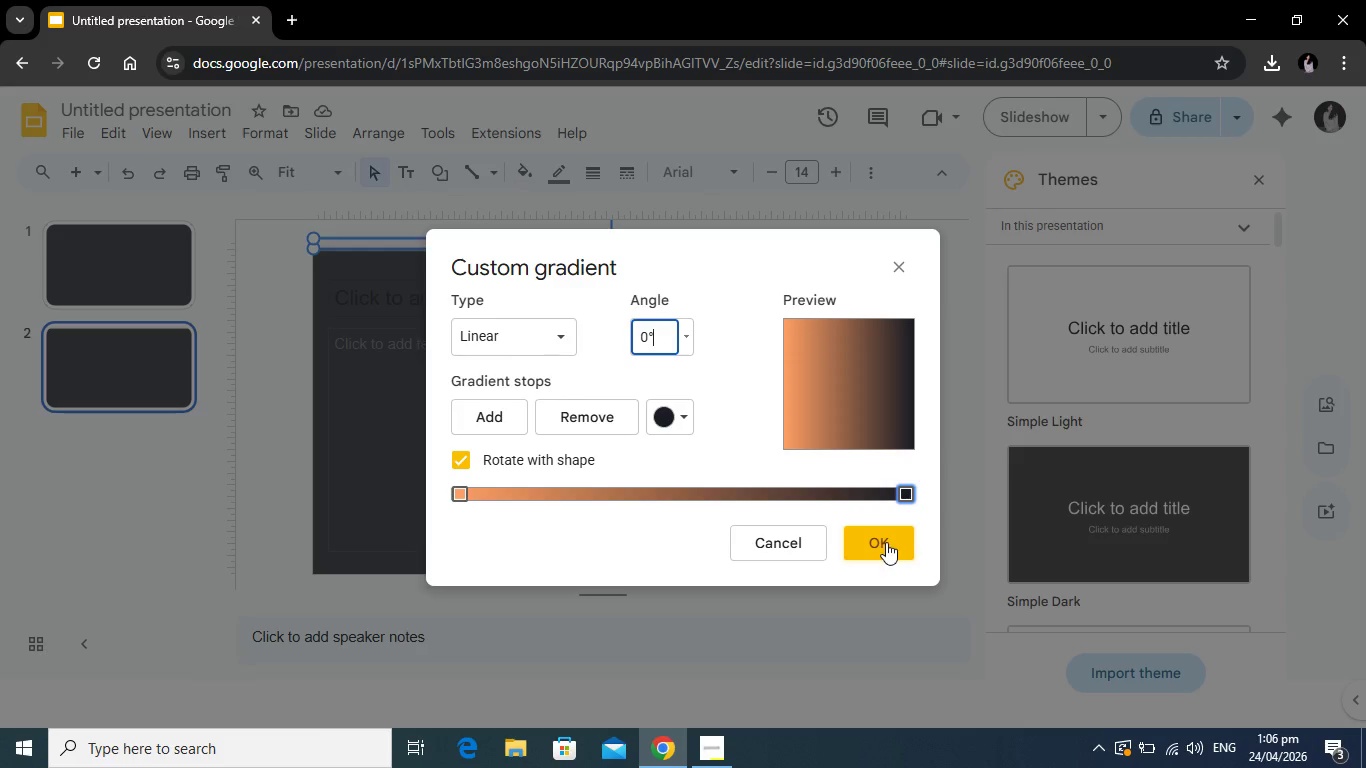 
left_click([906, 547])
 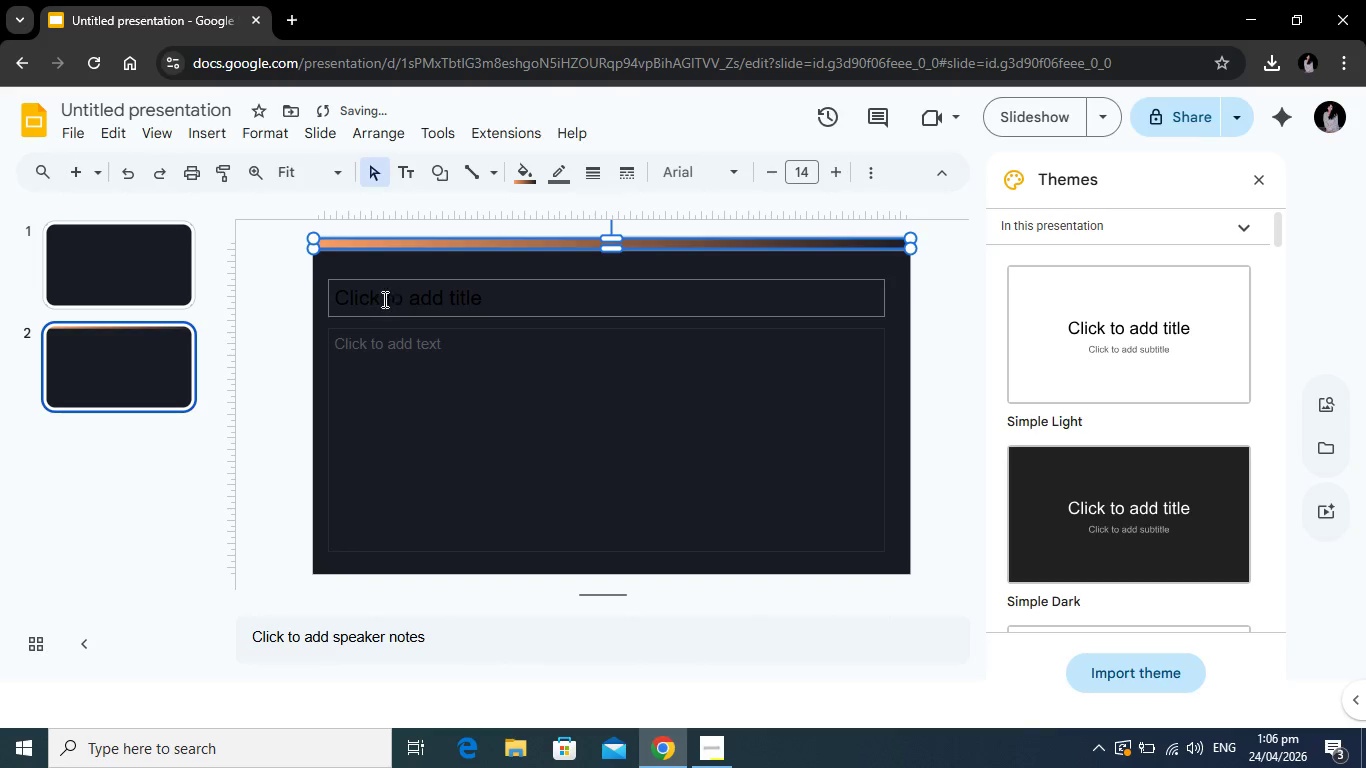 
left_click([353, 450])
 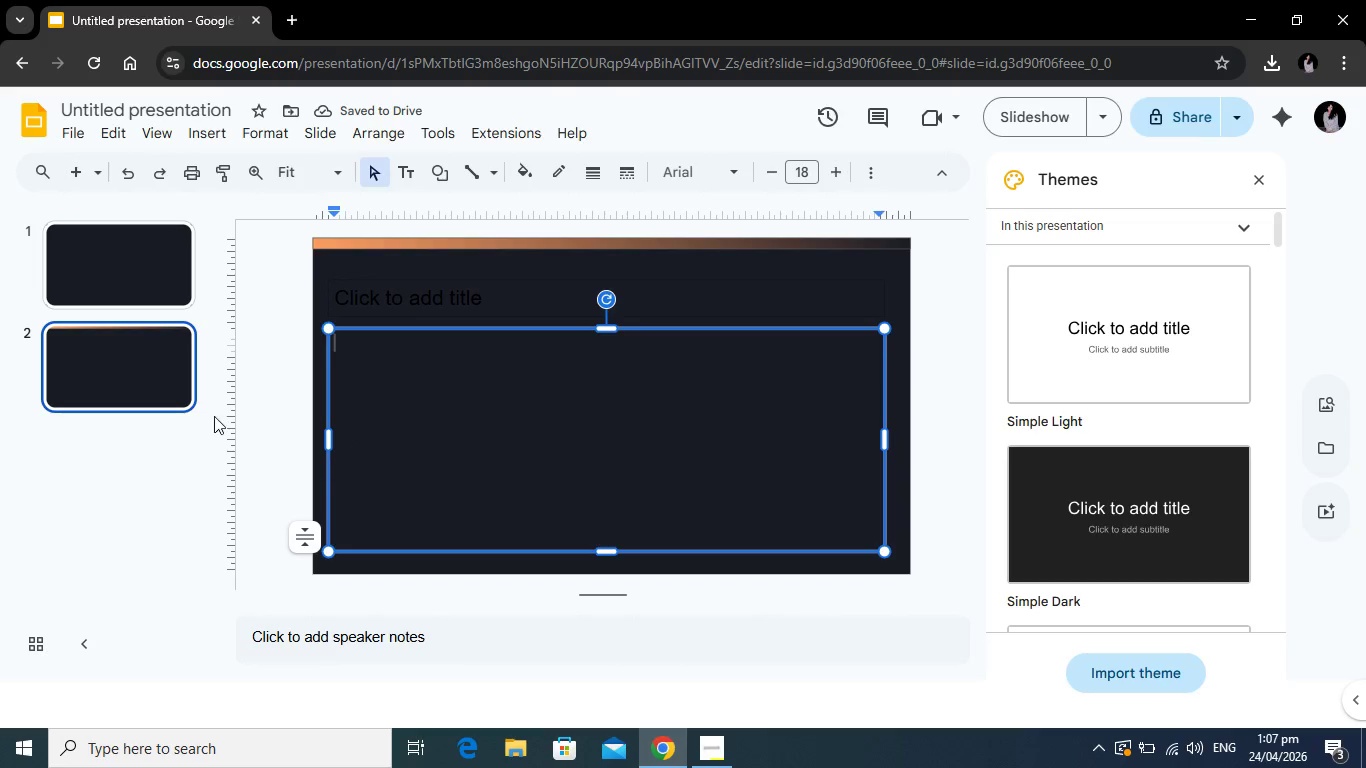 
left_click([217, 403])
 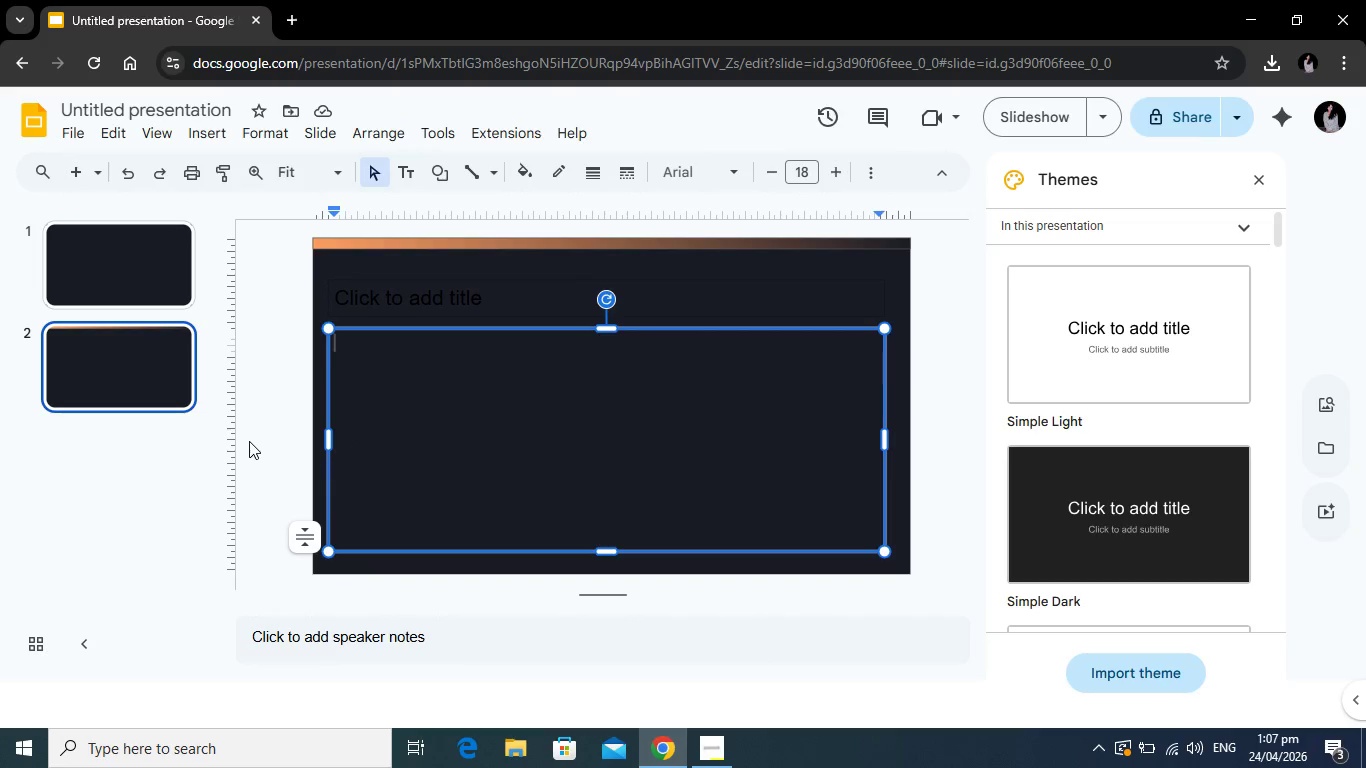 
left_click([268, 432])
 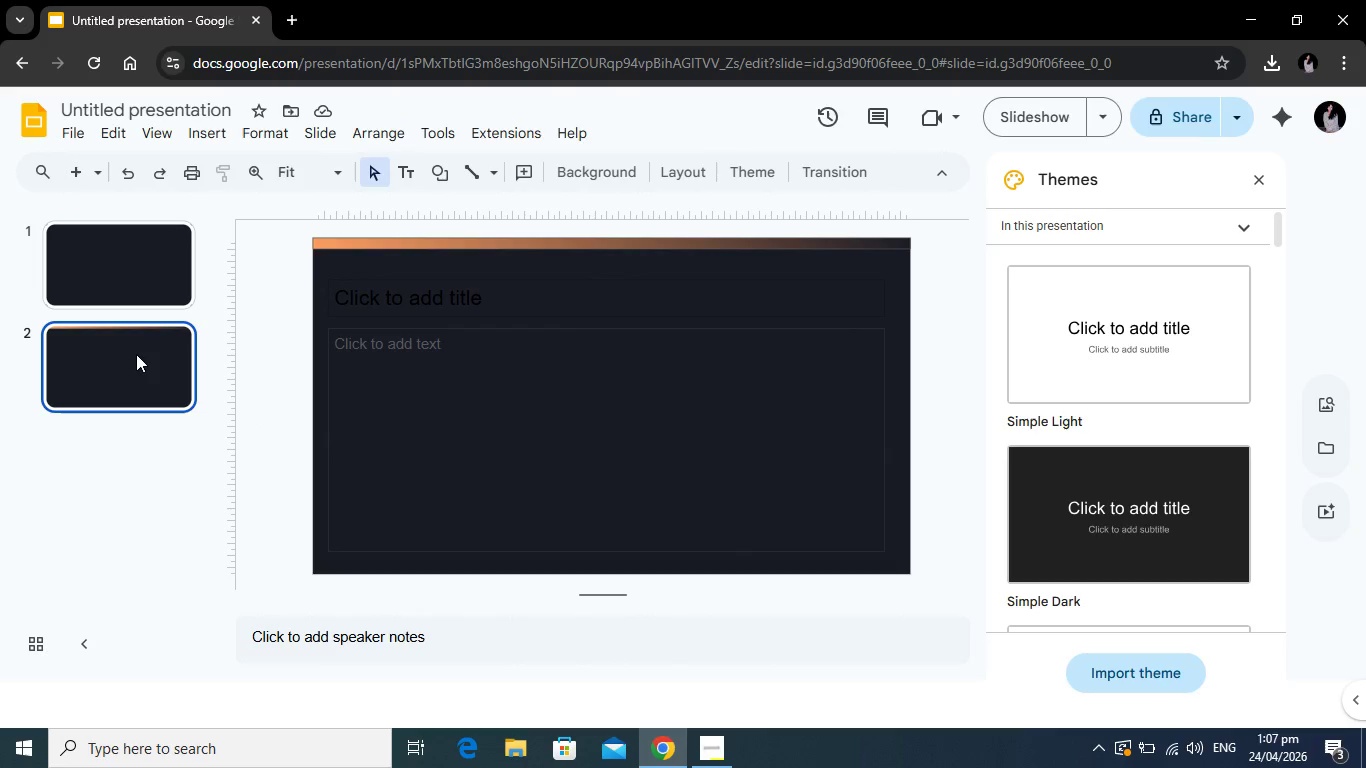 
right_click([112, 372])
 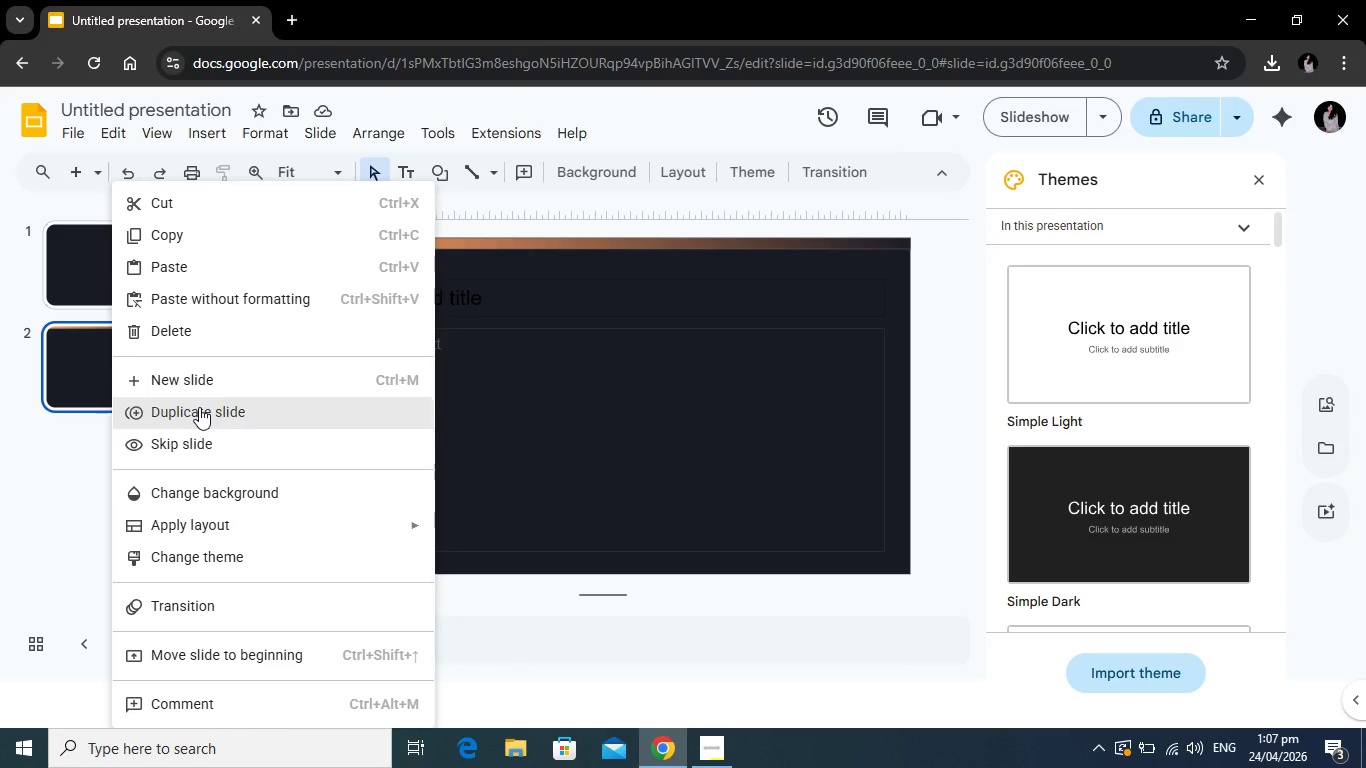 
left_click([199, 407])
 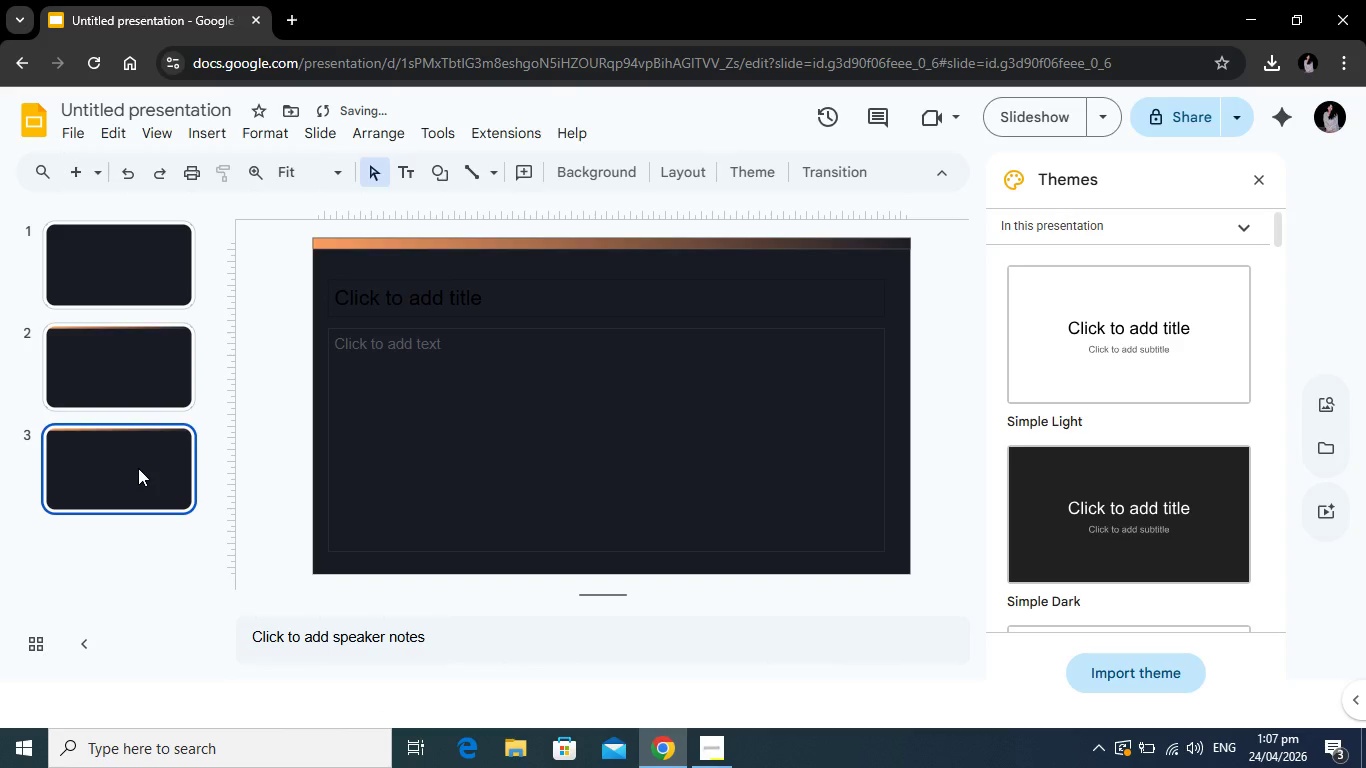 
right_click([138, 468])
 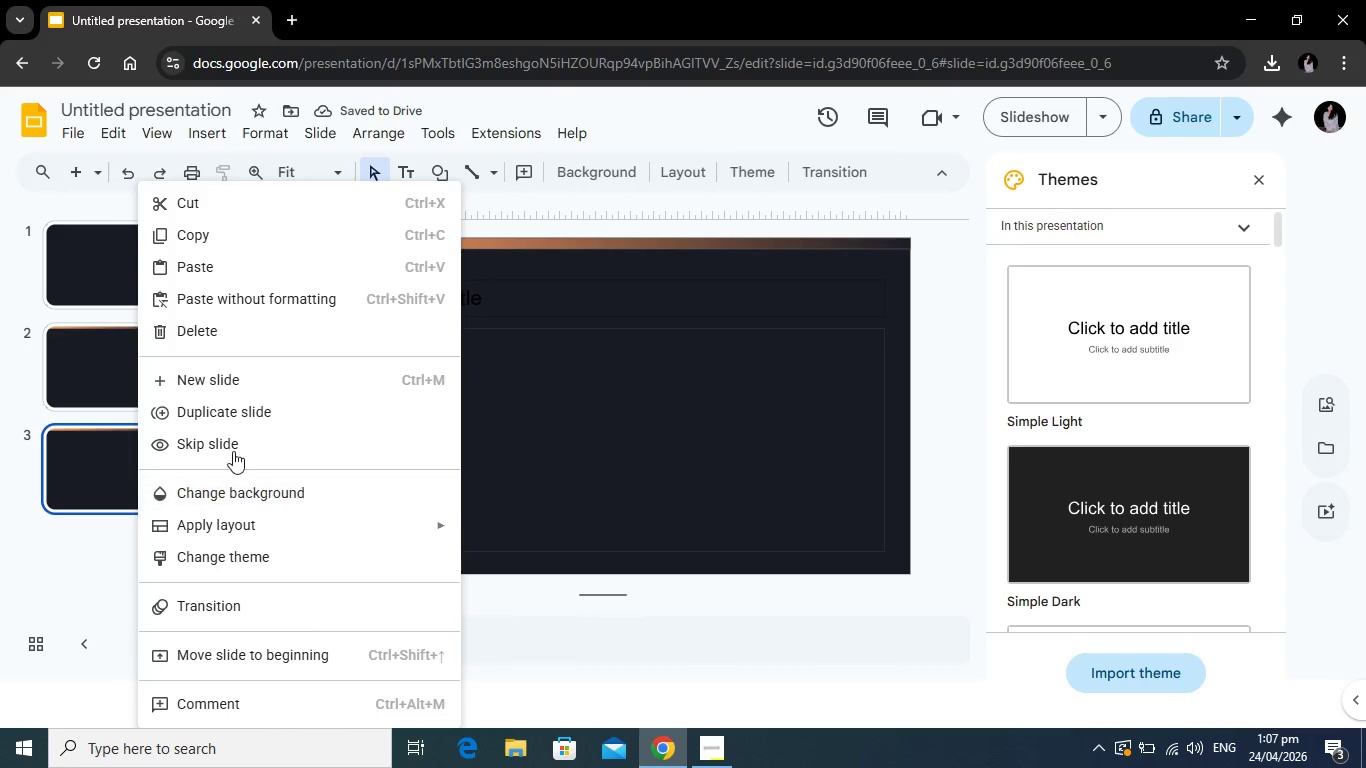 
left_click([237, 413])
 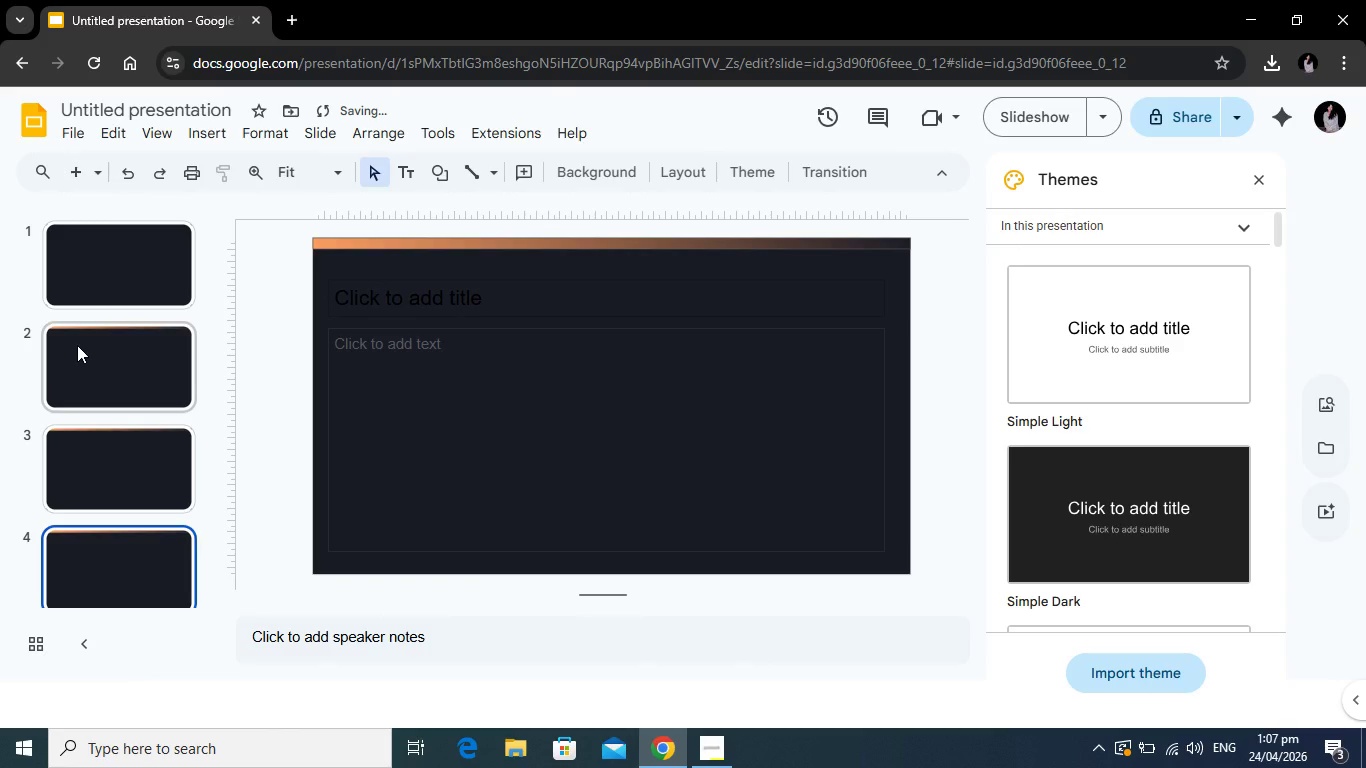 
left_click([77, 345])
 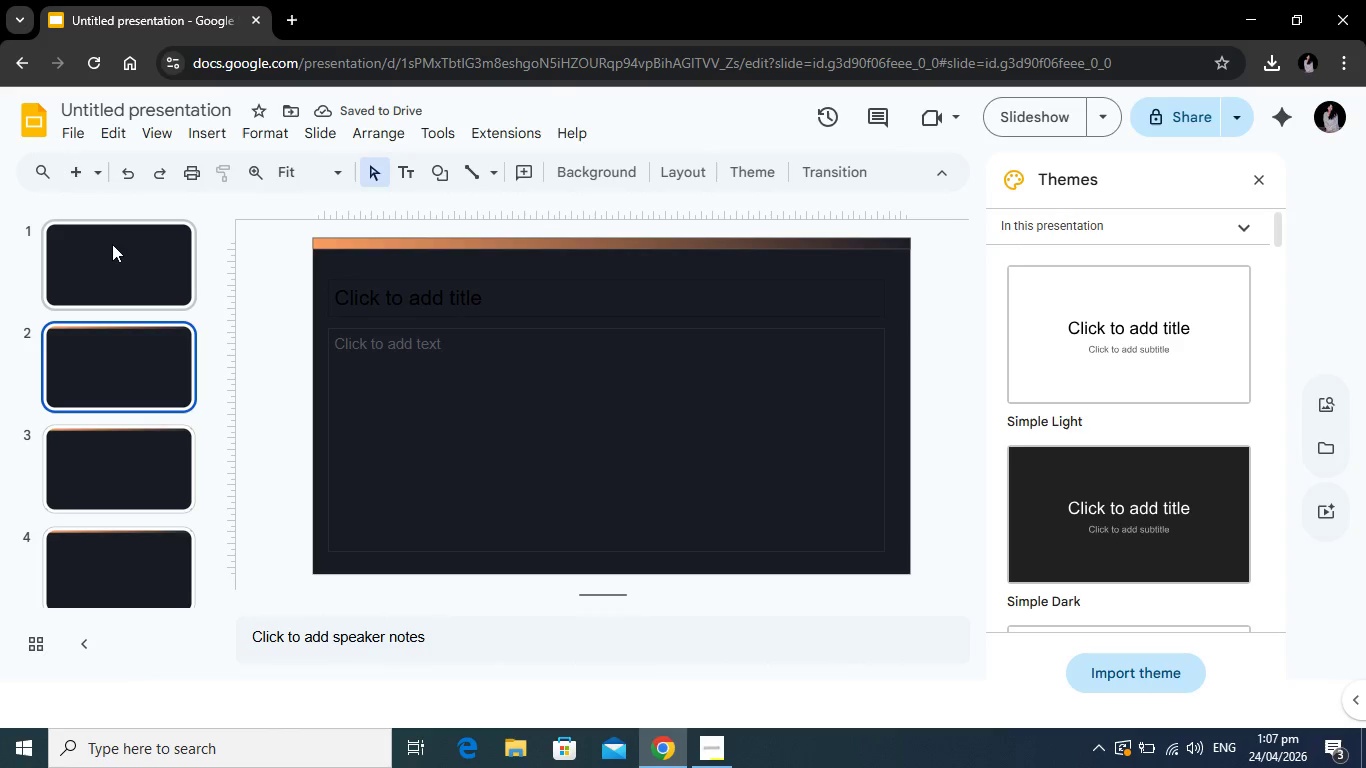 
left_click([112, 250])
 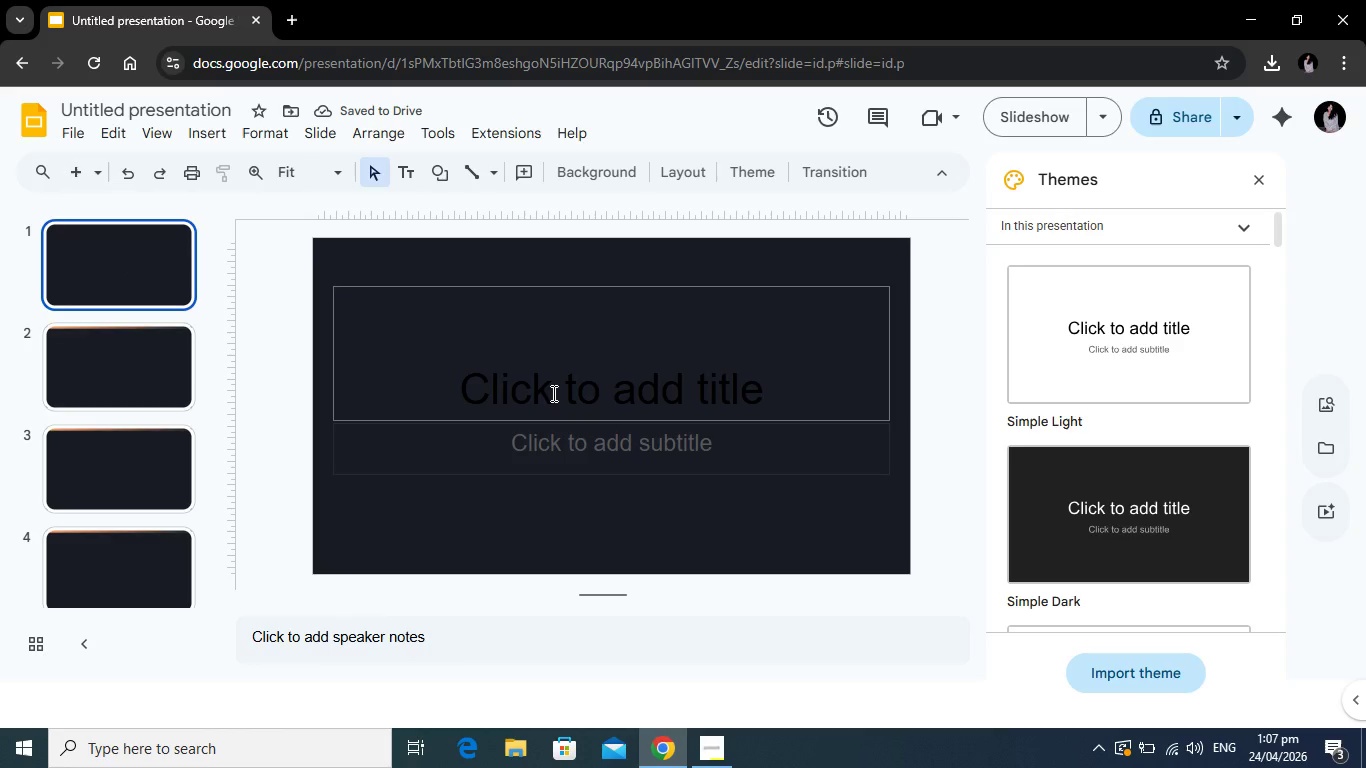 
left_click([552, 393])
 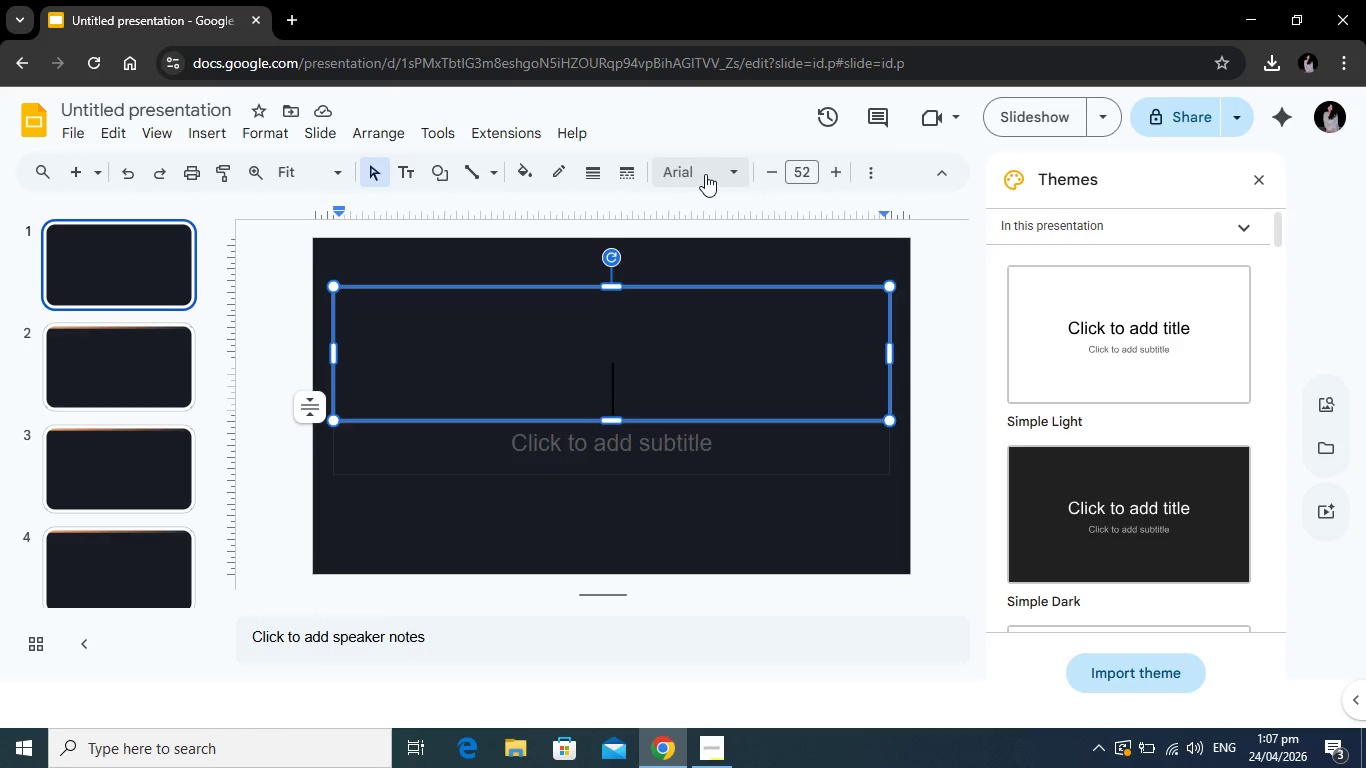 
left_click([709, 173])
 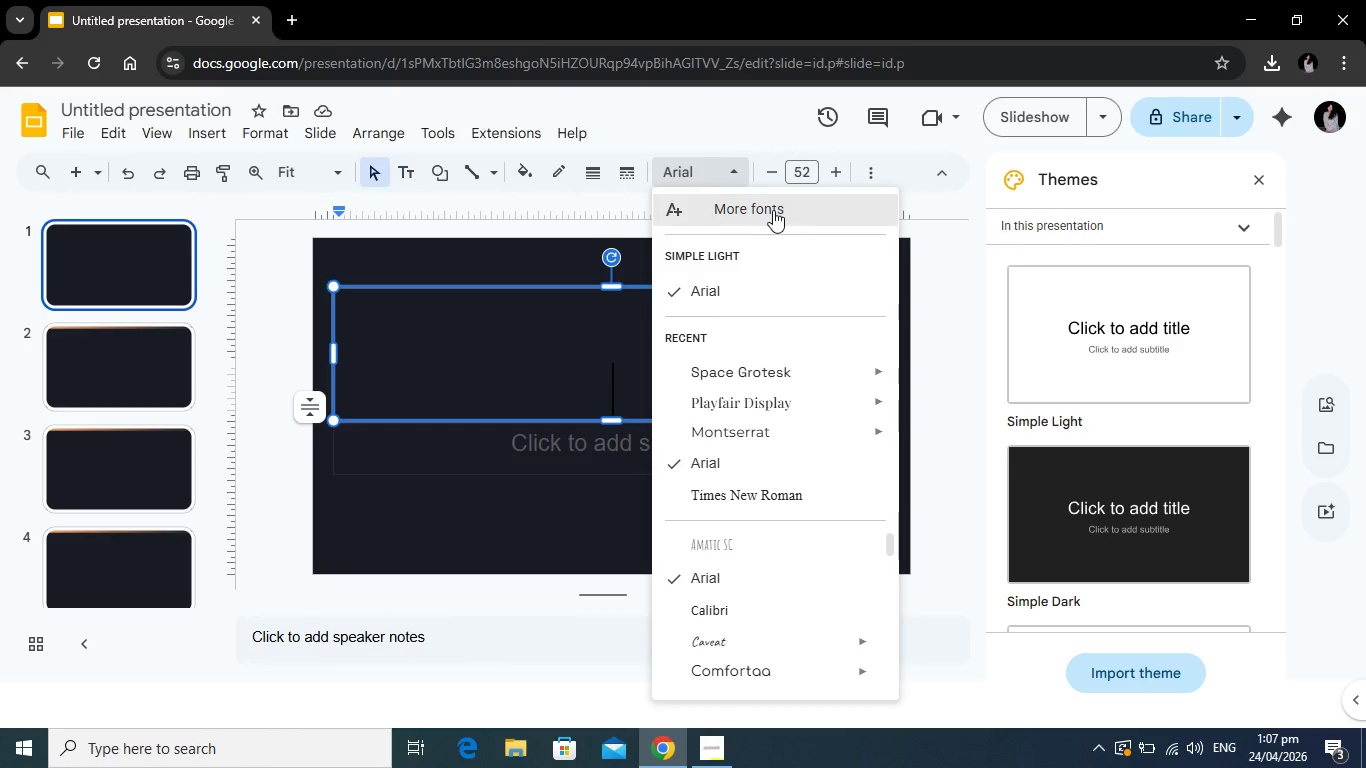 
wait(5.45)
 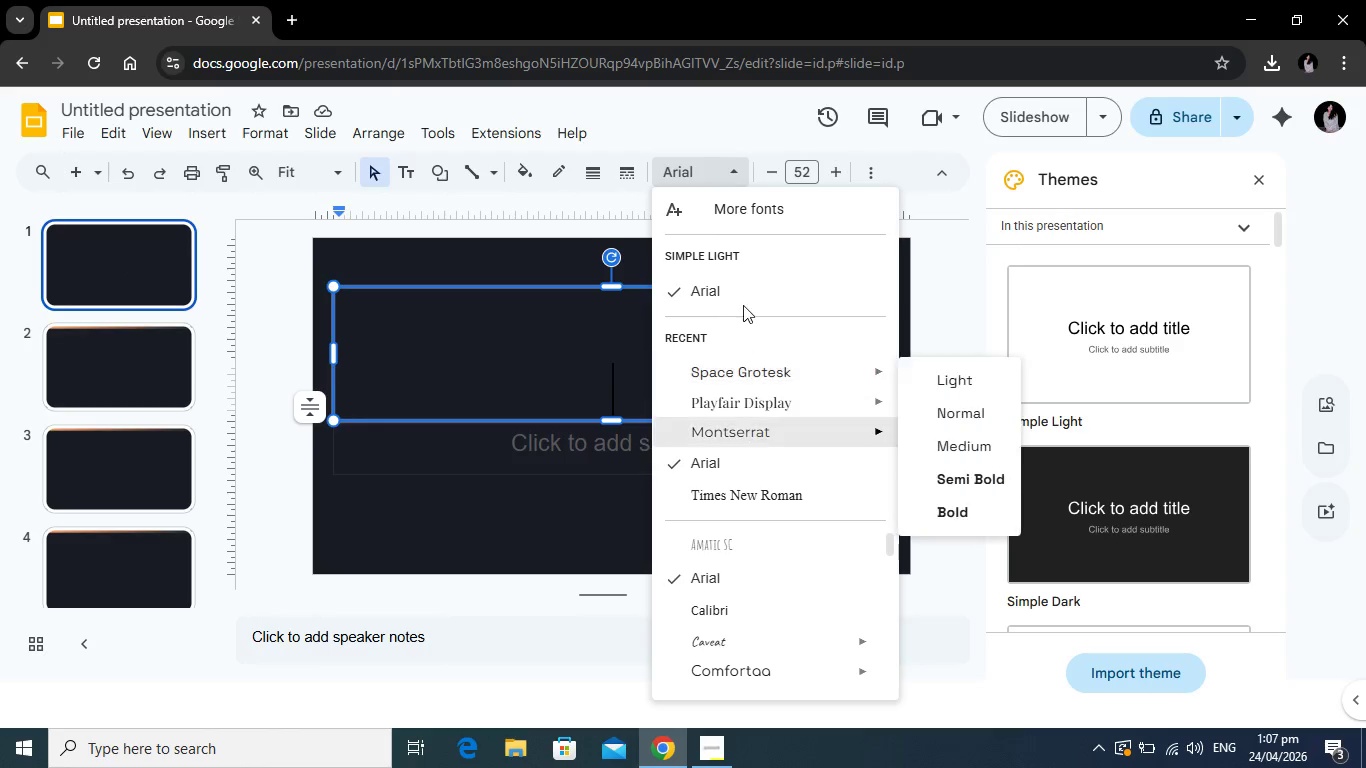 
left_click([773, 210])
 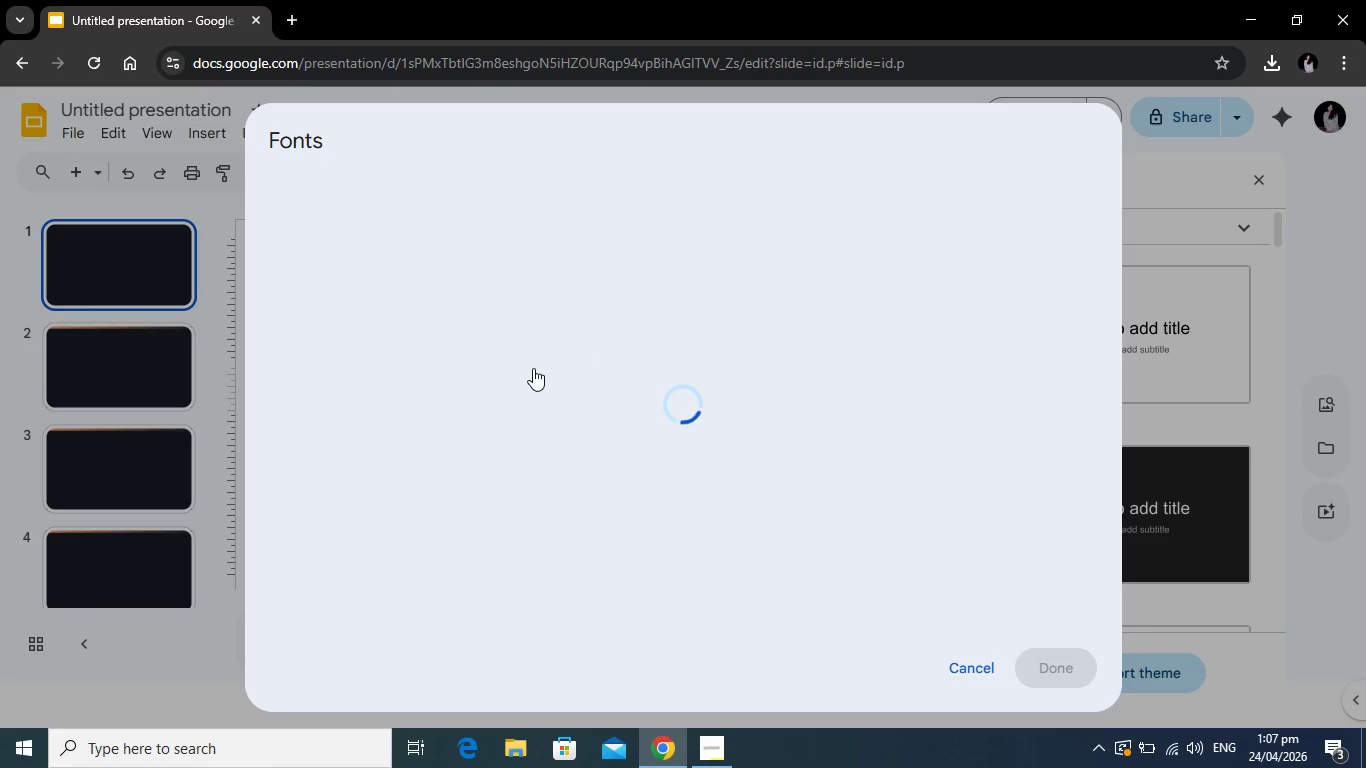 
wait(5.06)
 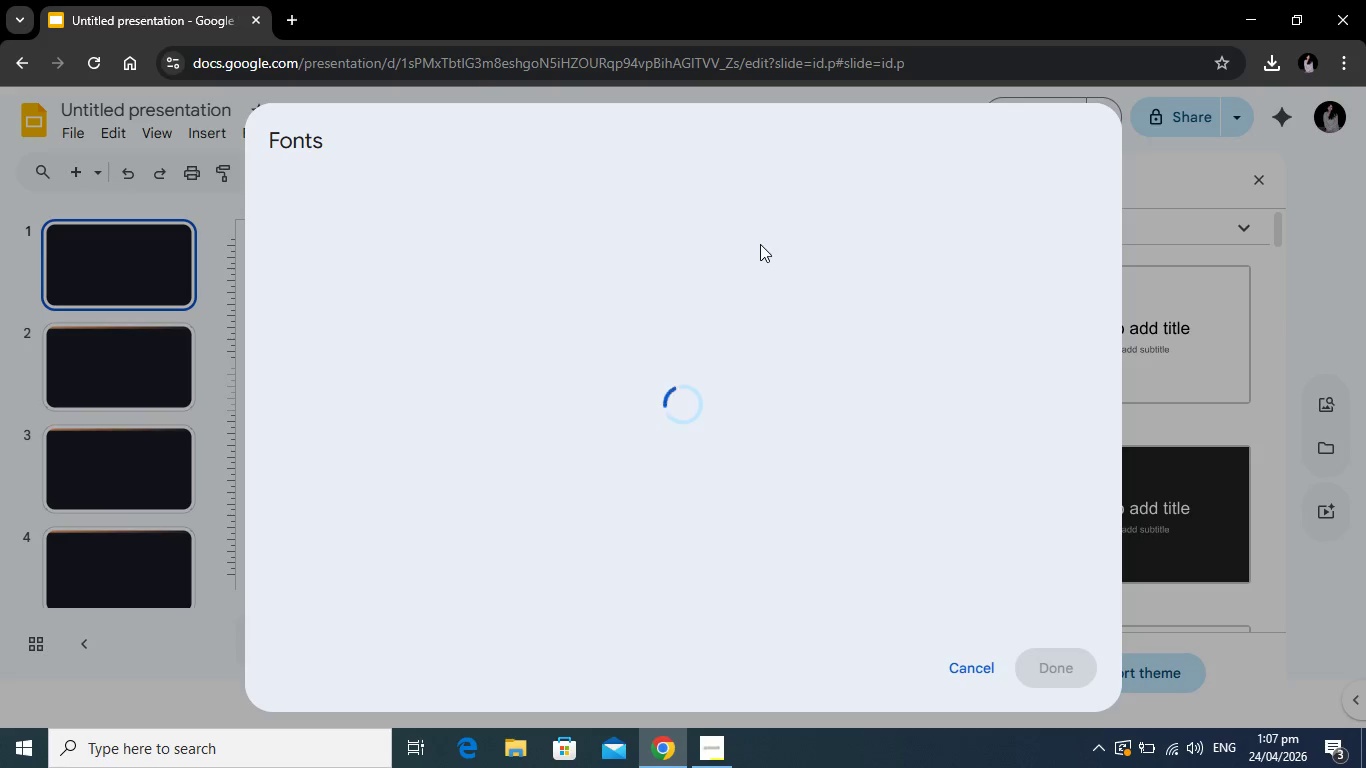 
key(Alt+Tab)